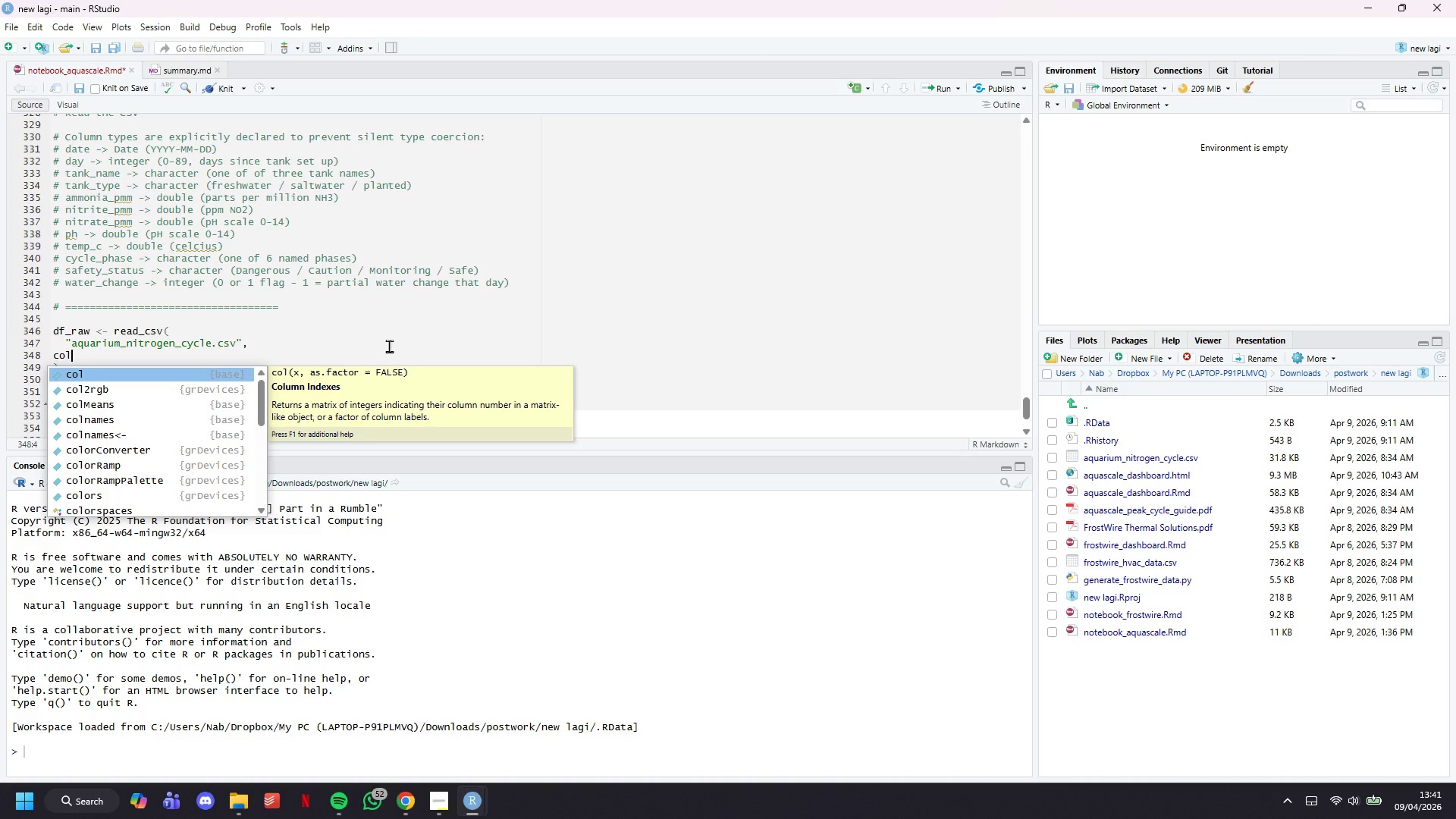 
type(_types = )
 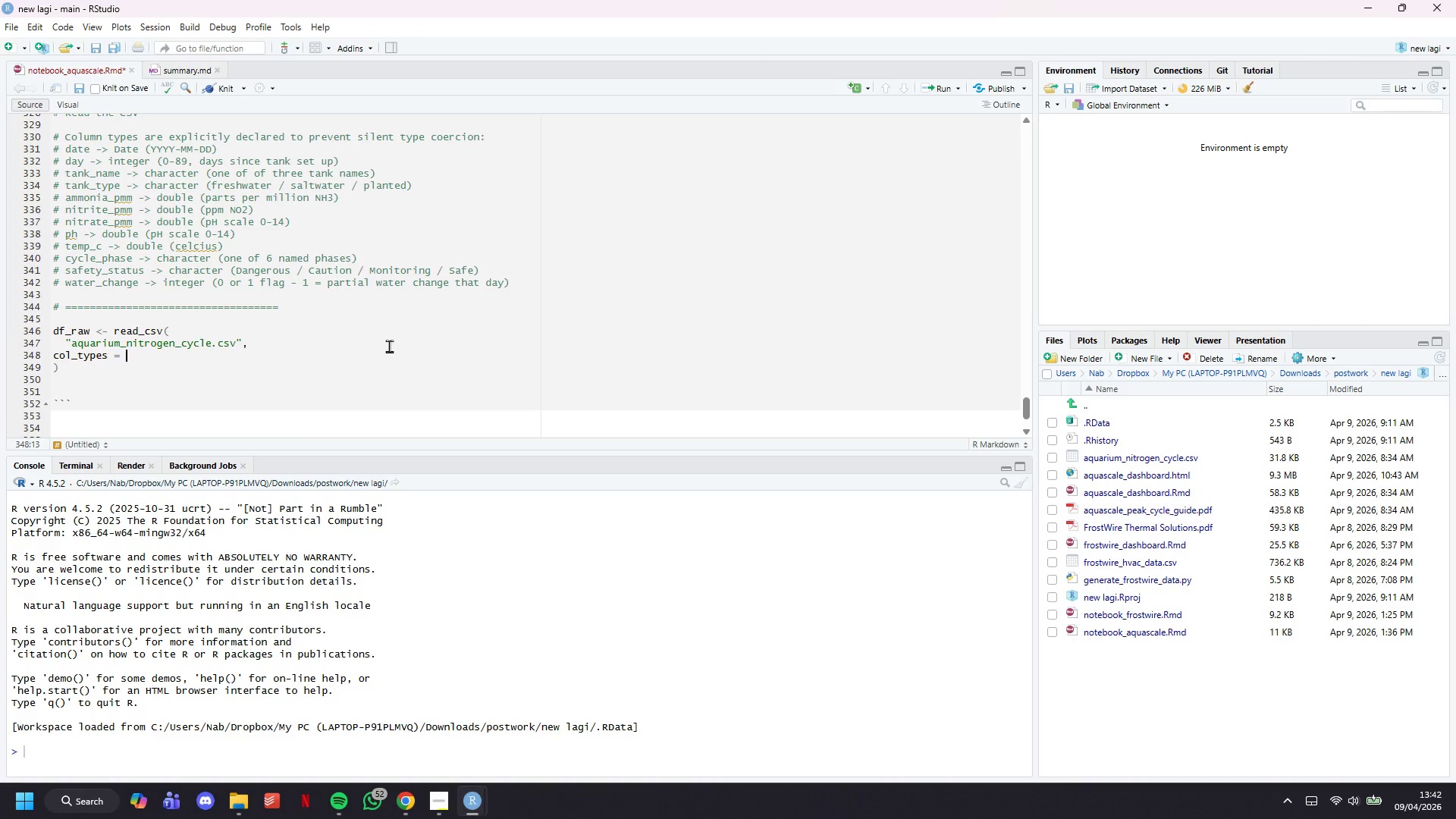 
hold_key(key=ArrowLeft, duration=0.75)
 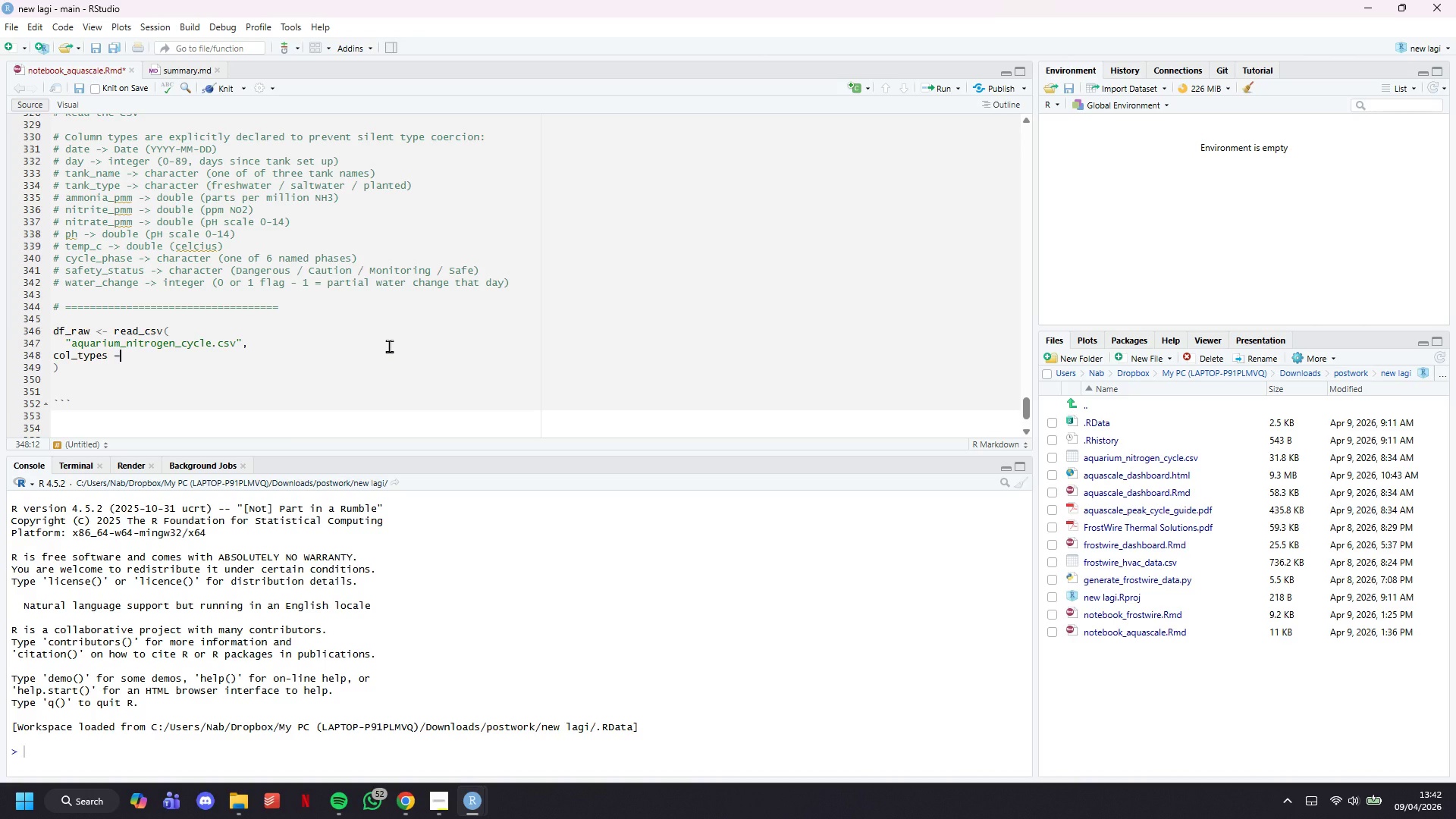 
key(ArrowLeft)
 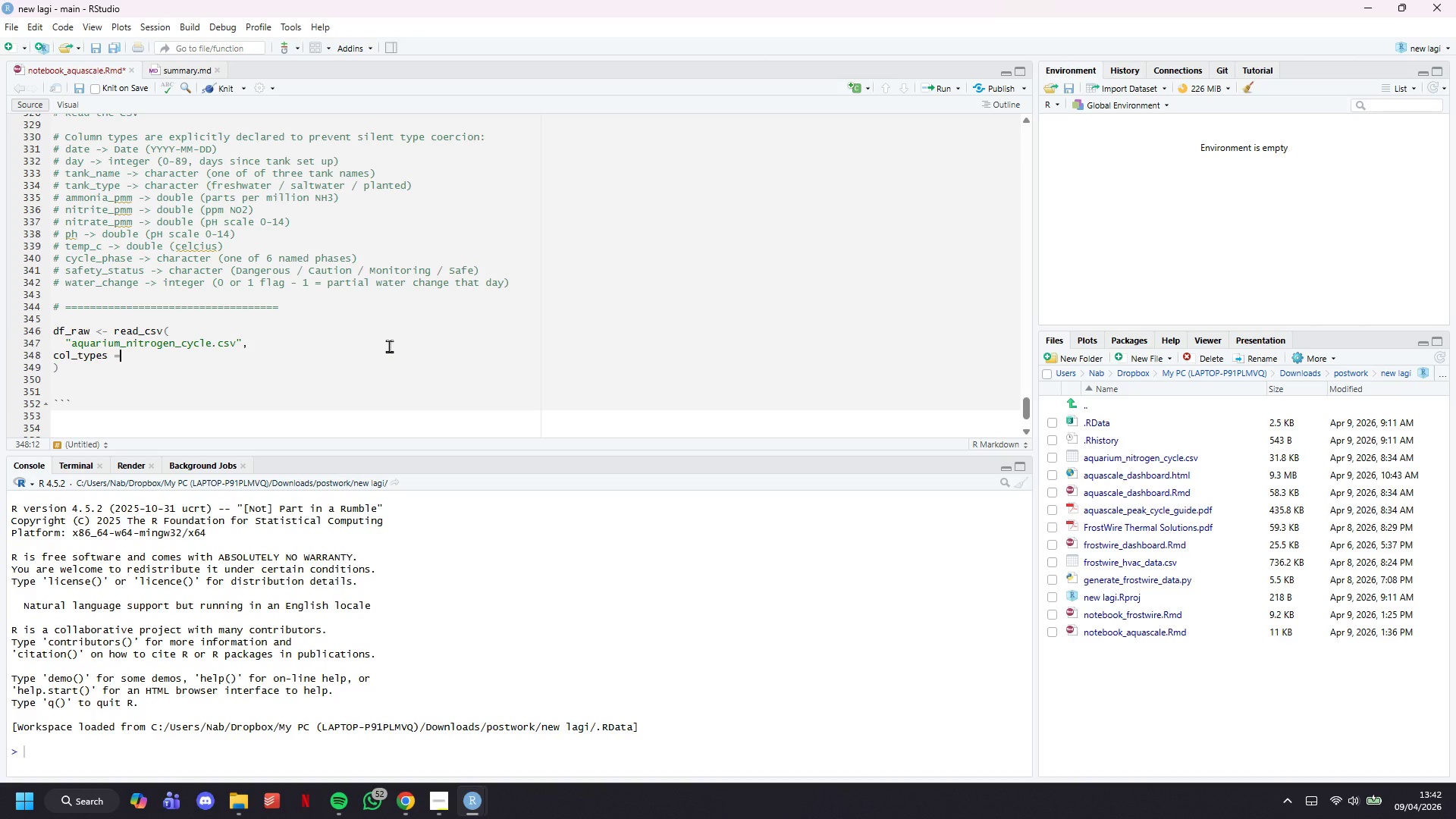 
key(ArrowLeft)
 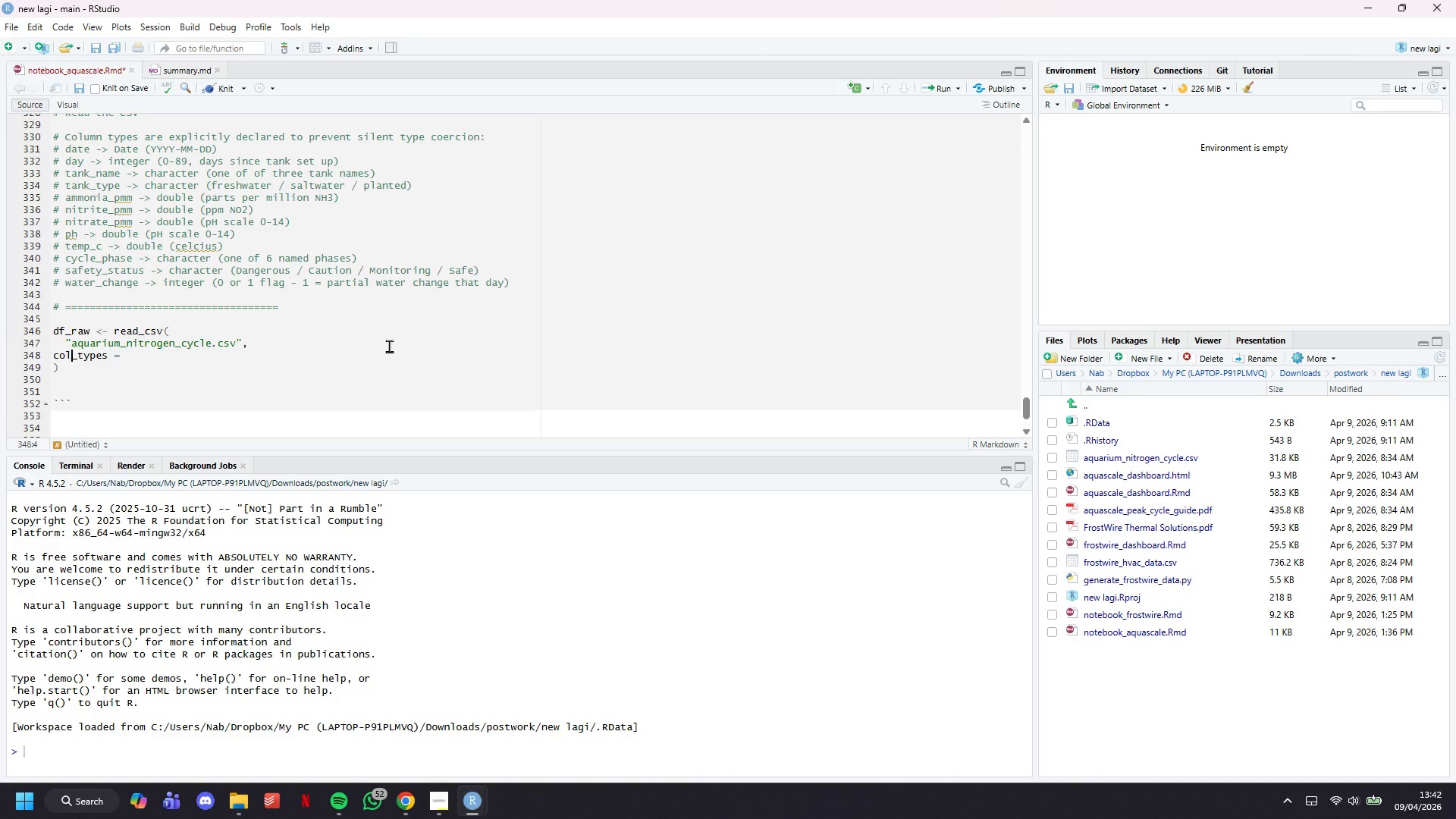 
key(ArrowLeft)
 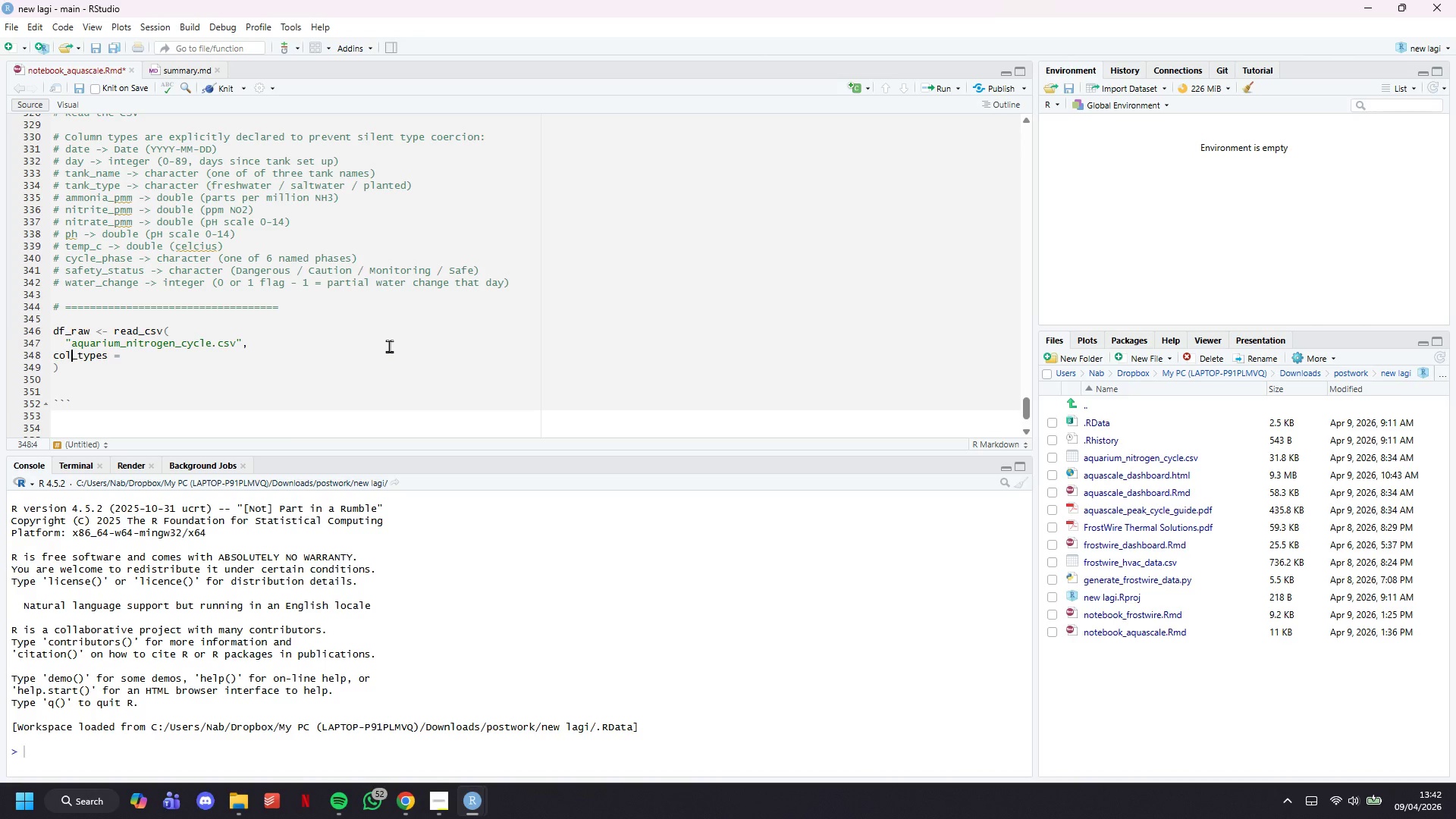 
key(Tab)
 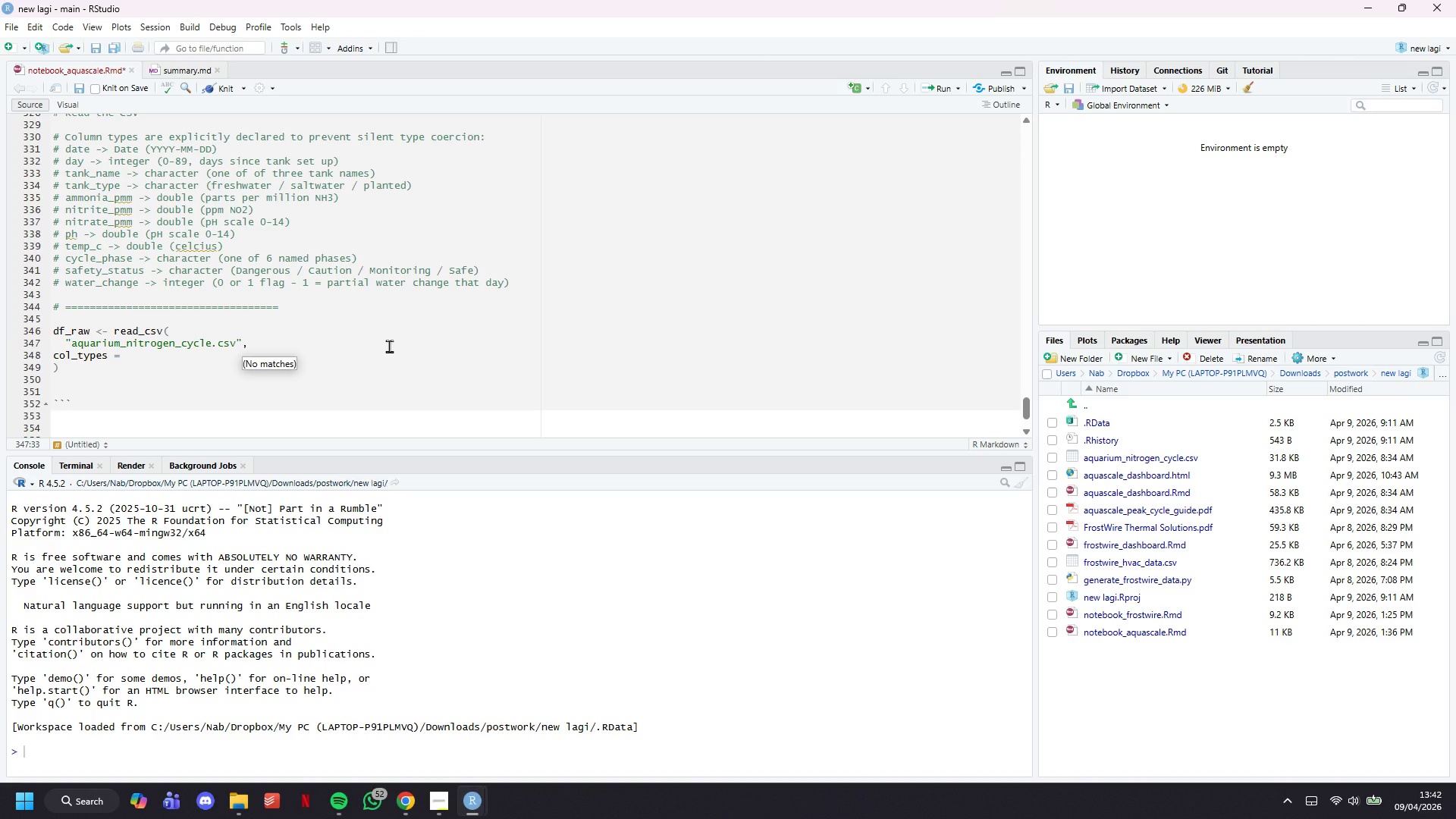 
key(ArrowRight)
 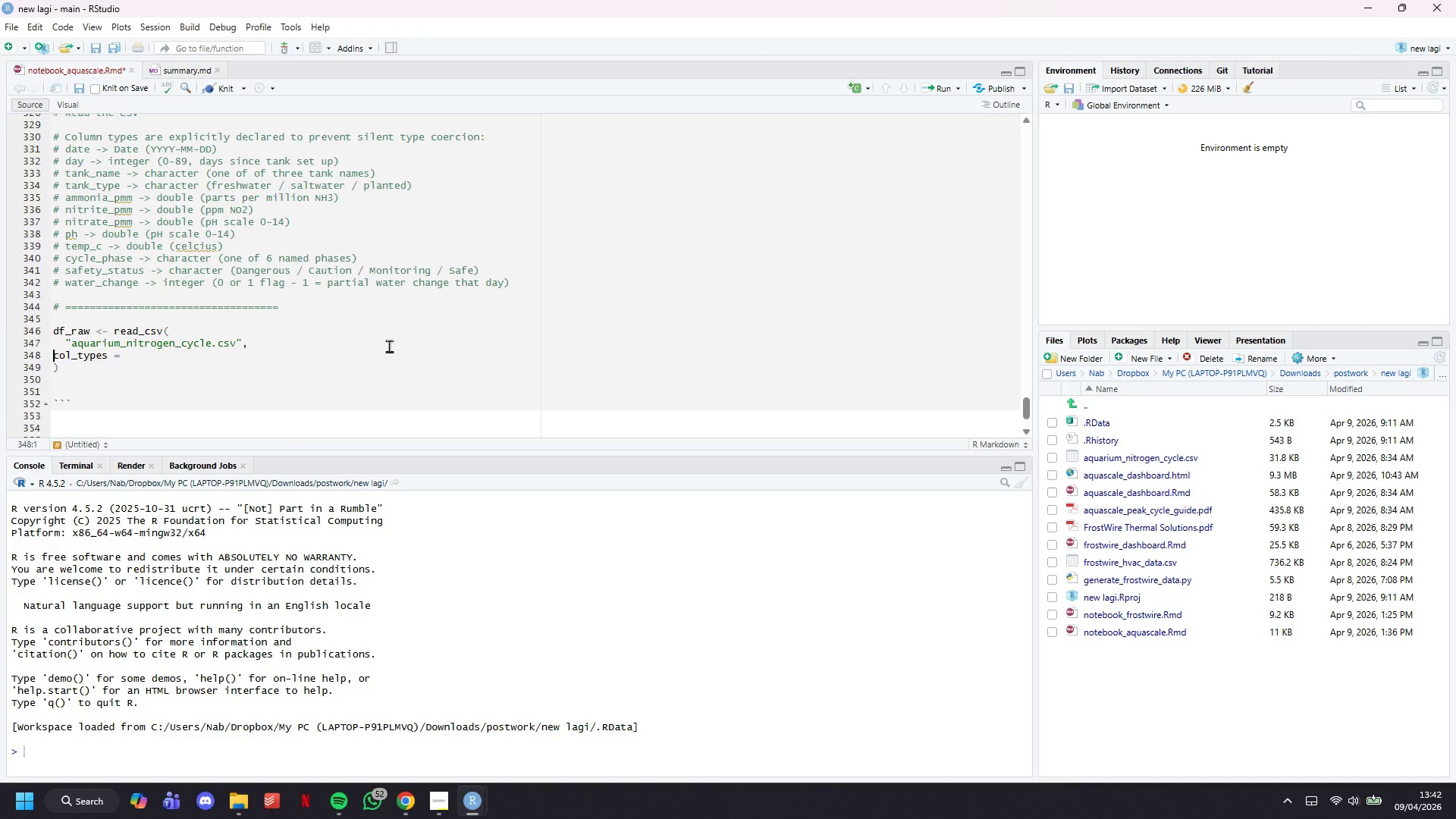 
key(Tab)
 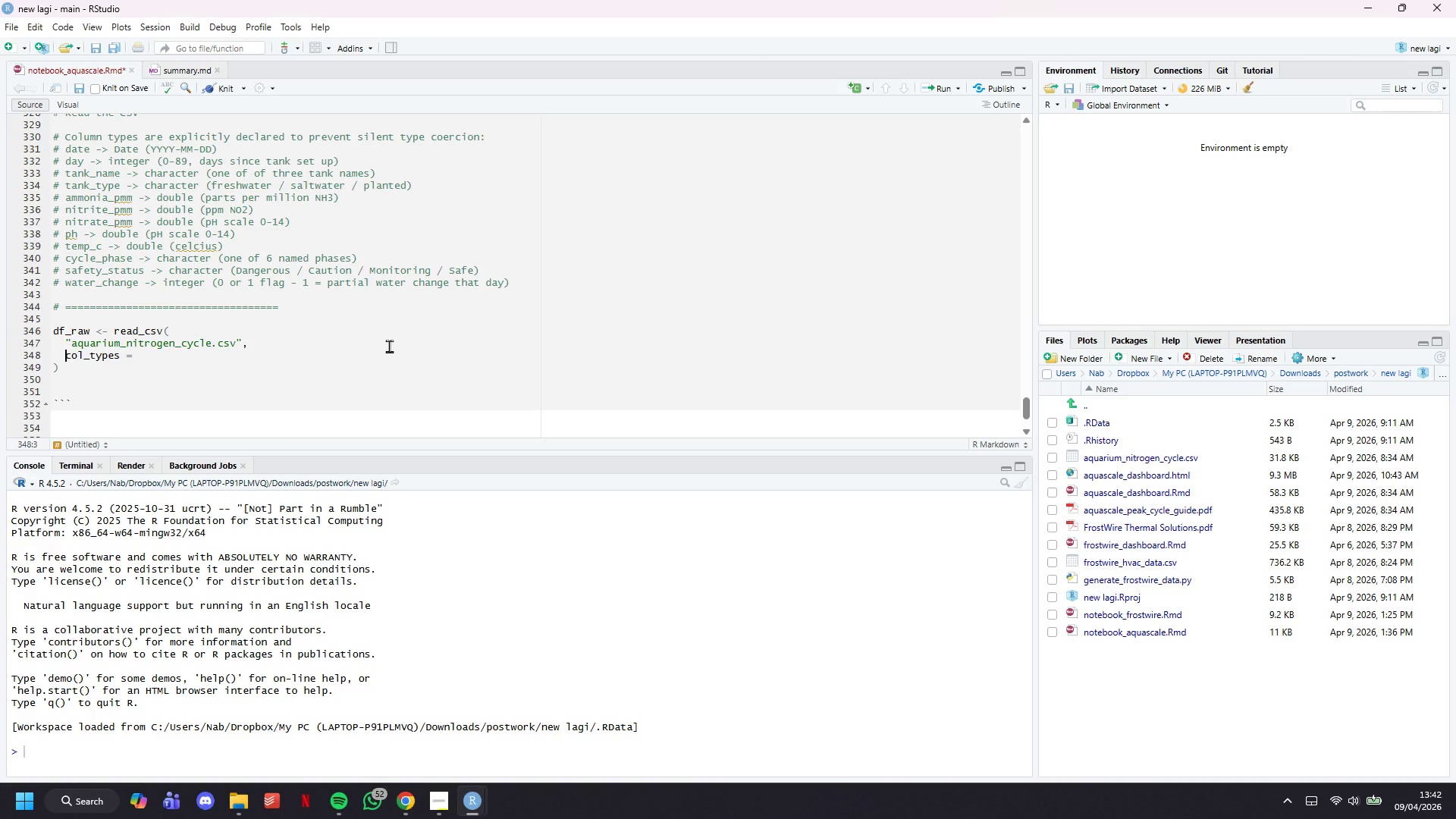 
key(ArrowDown)
 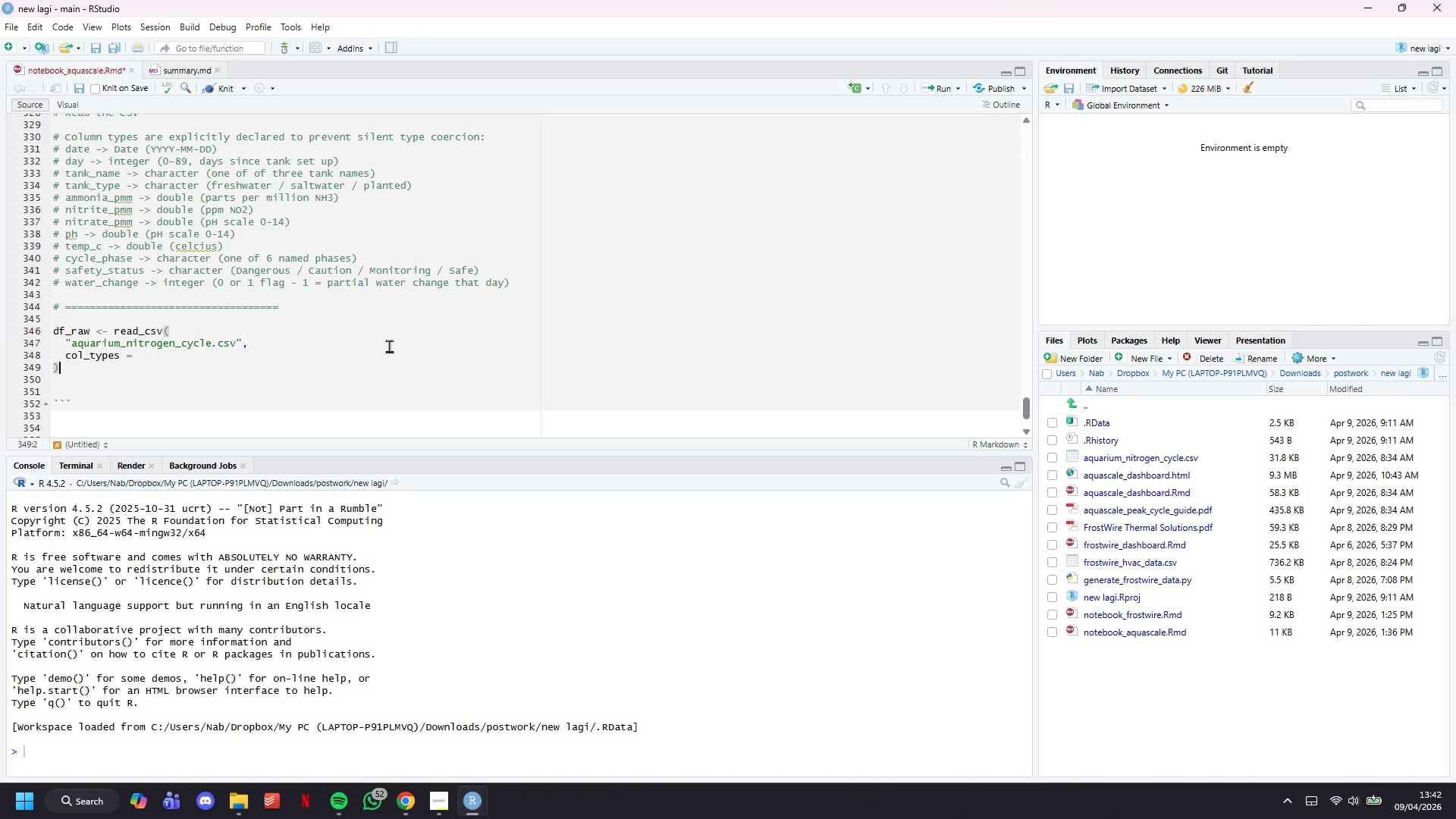 
key(ArrowLeft)
 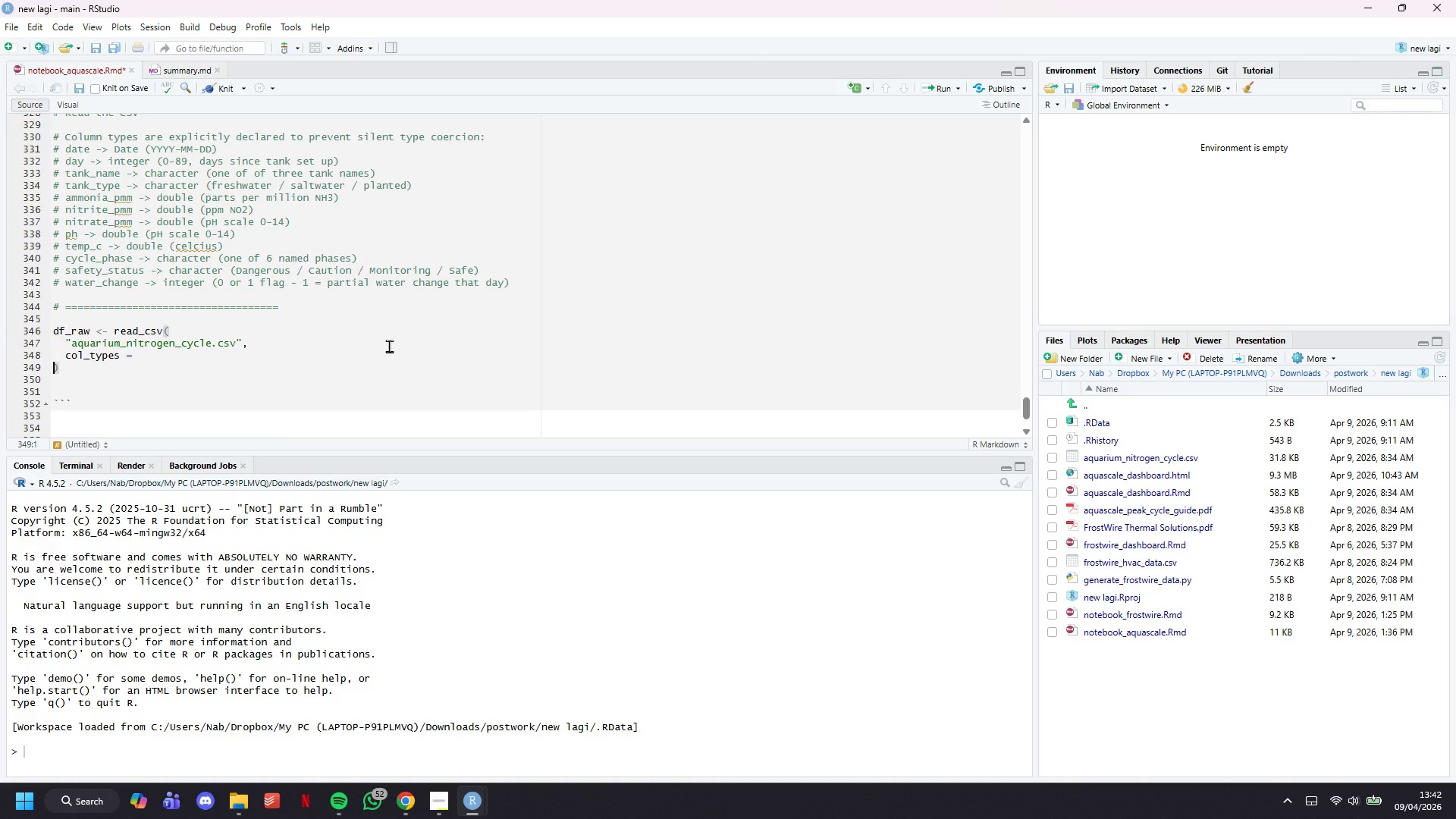 
key(ArrowLeft)
 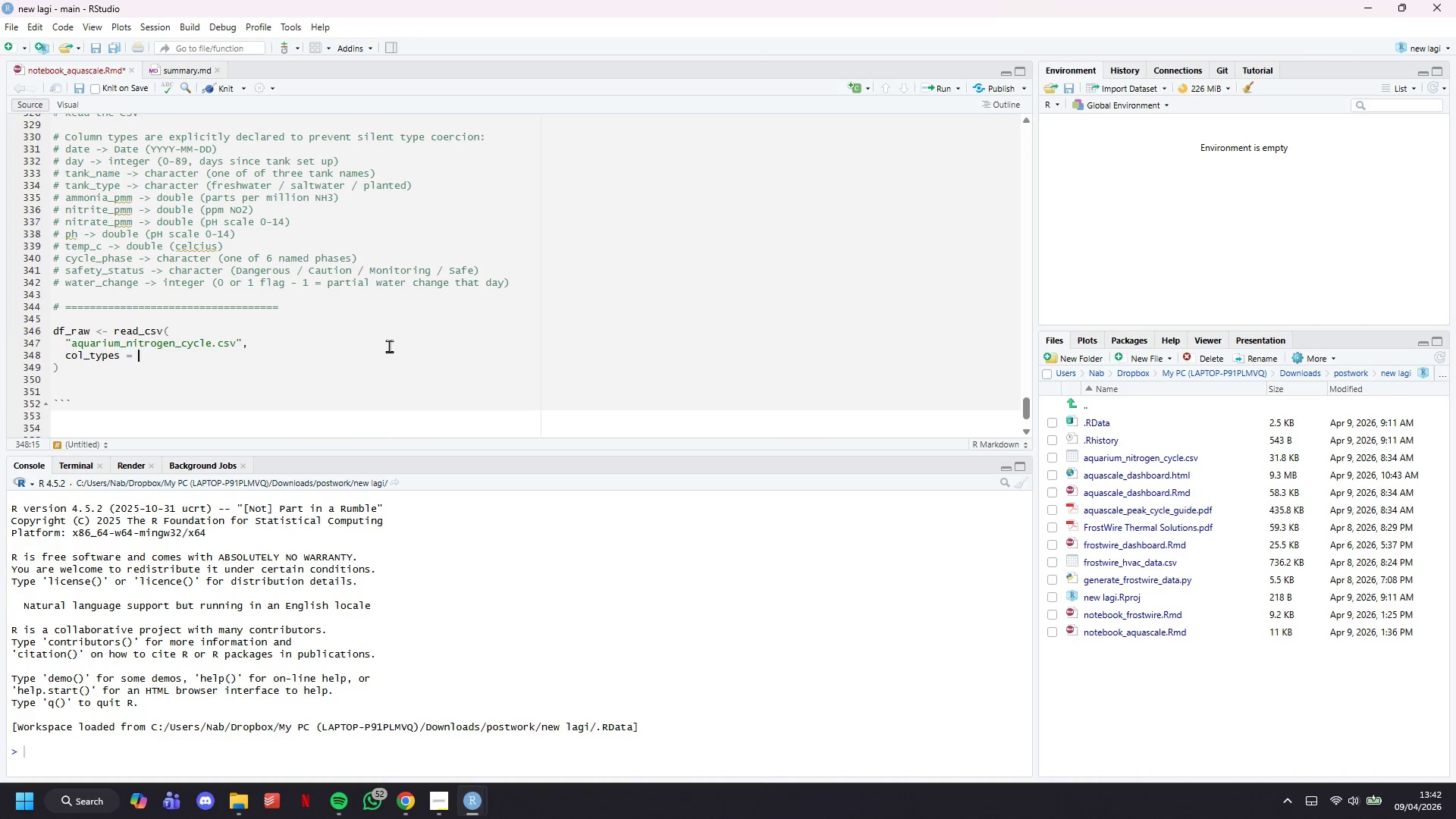 
wait(7.05)
 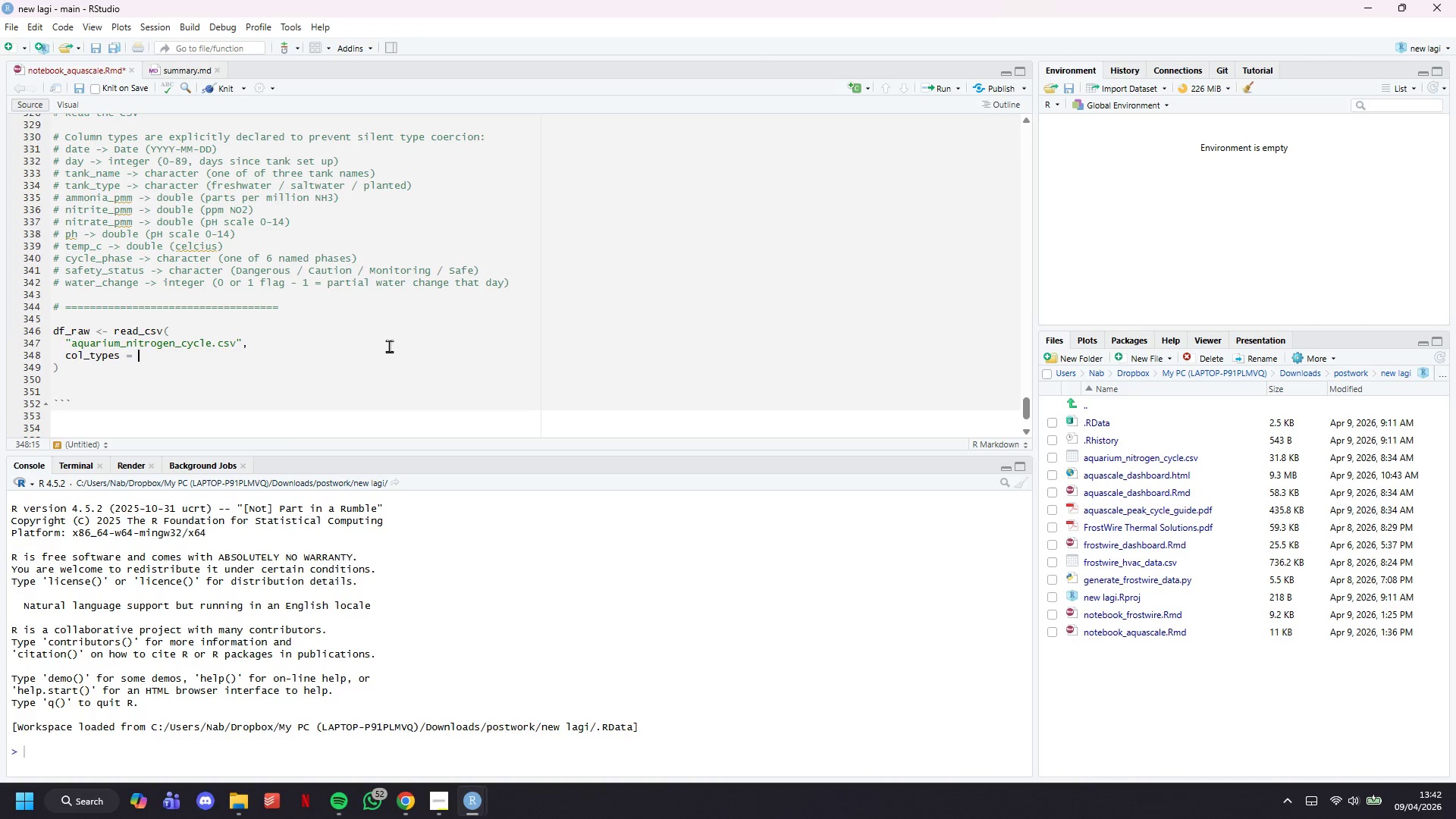 
type(cols()
 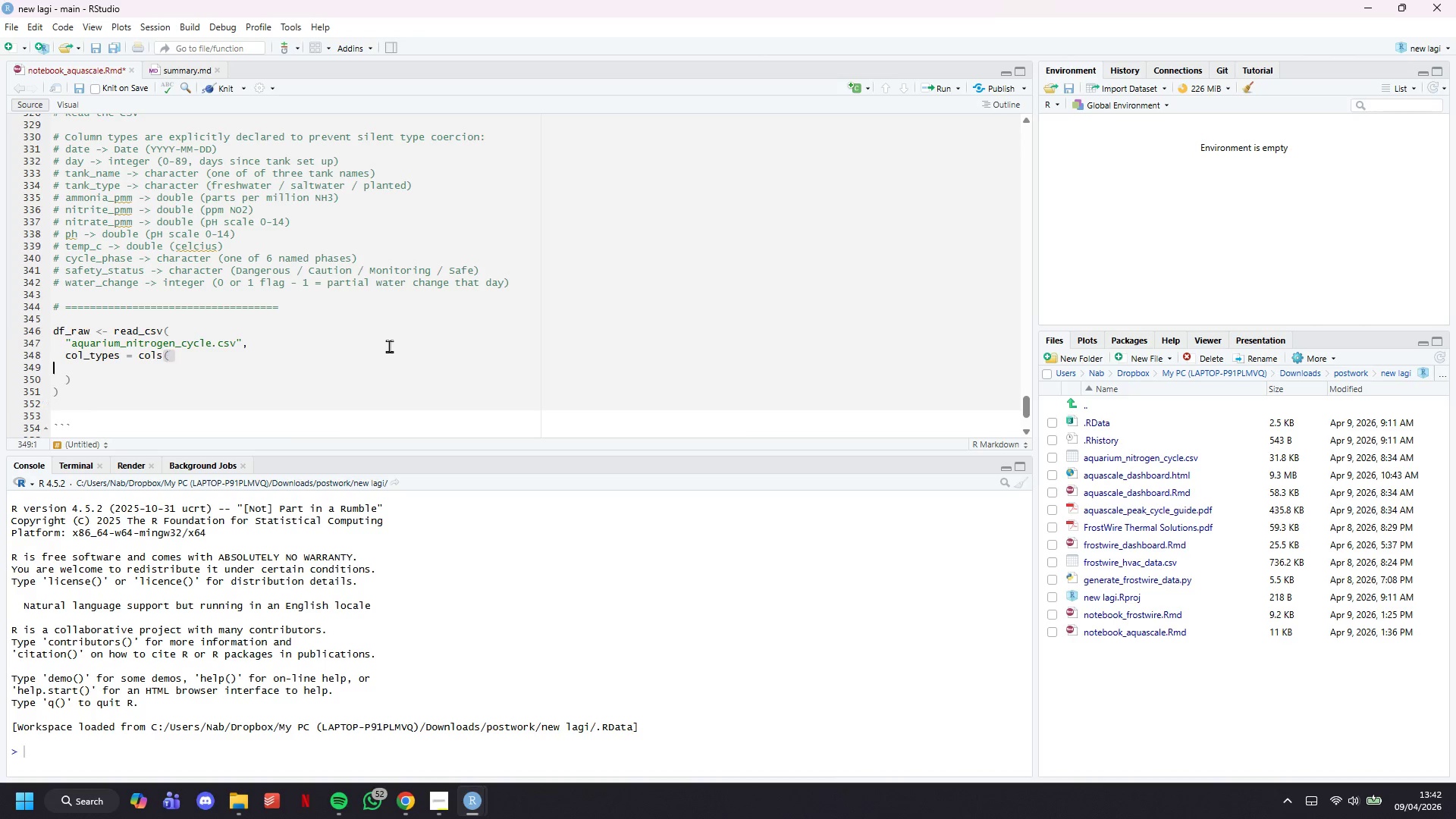 
key(Enter)
 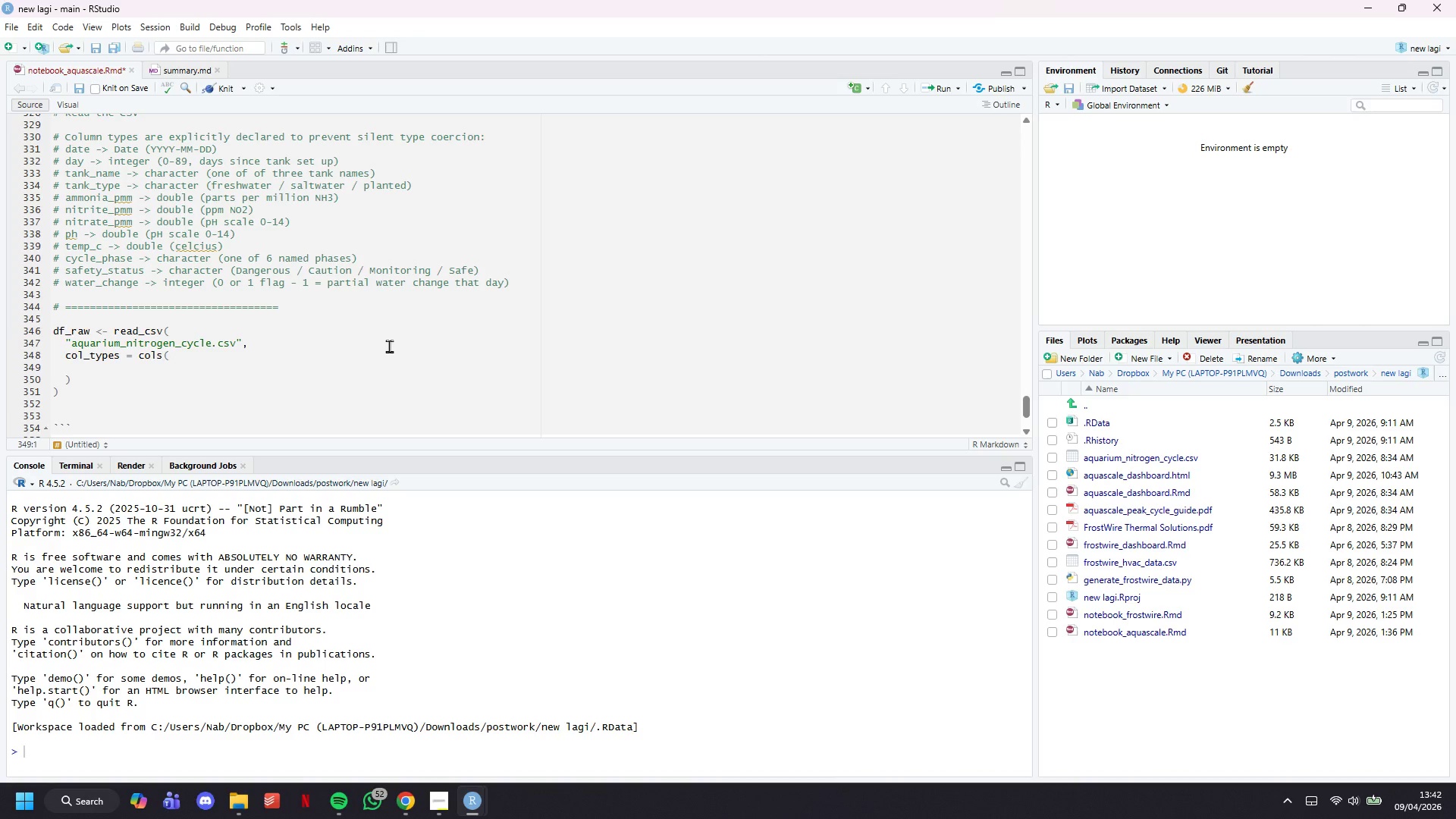 
key(Tab)
 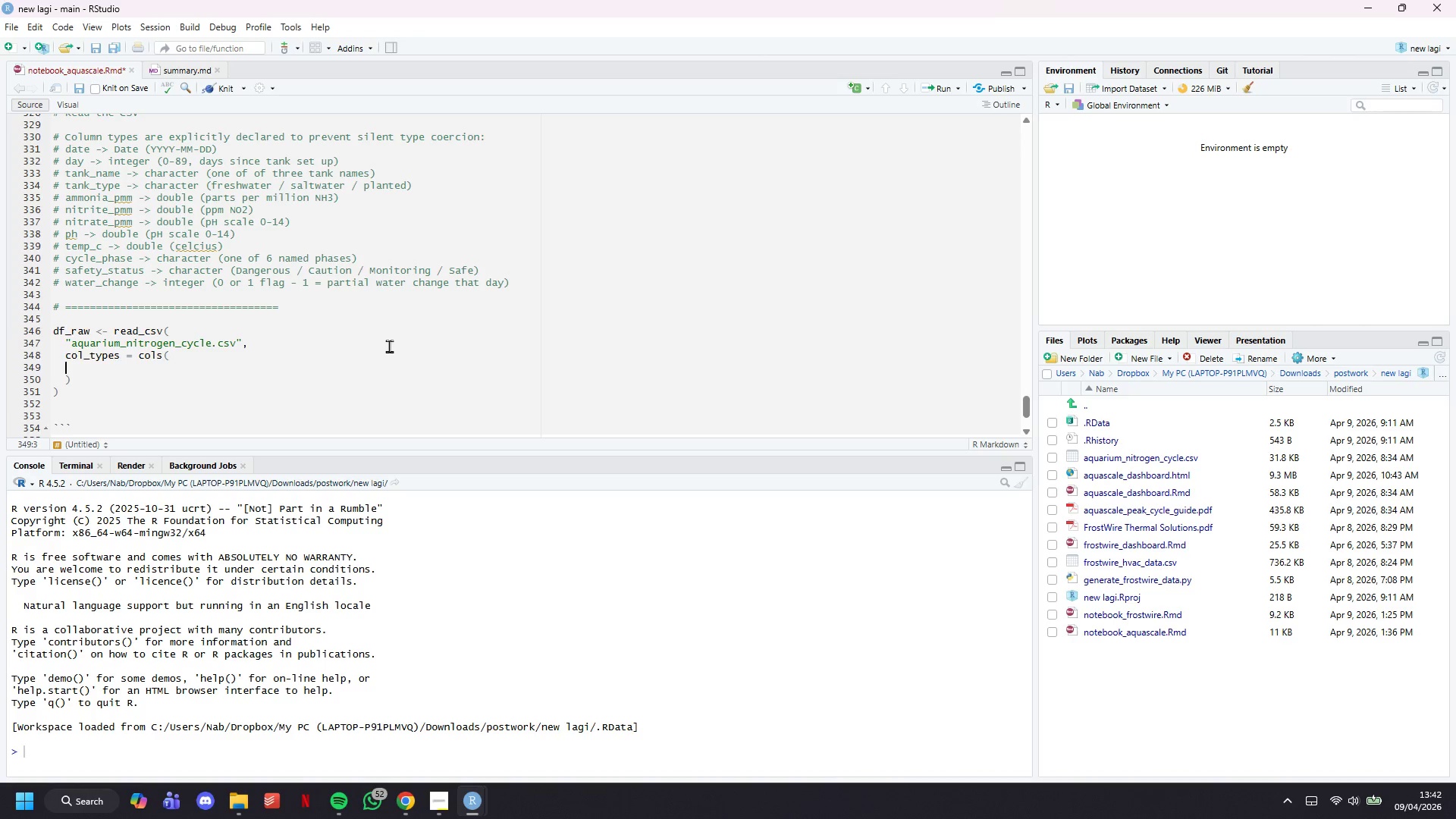 
key(Tab)
 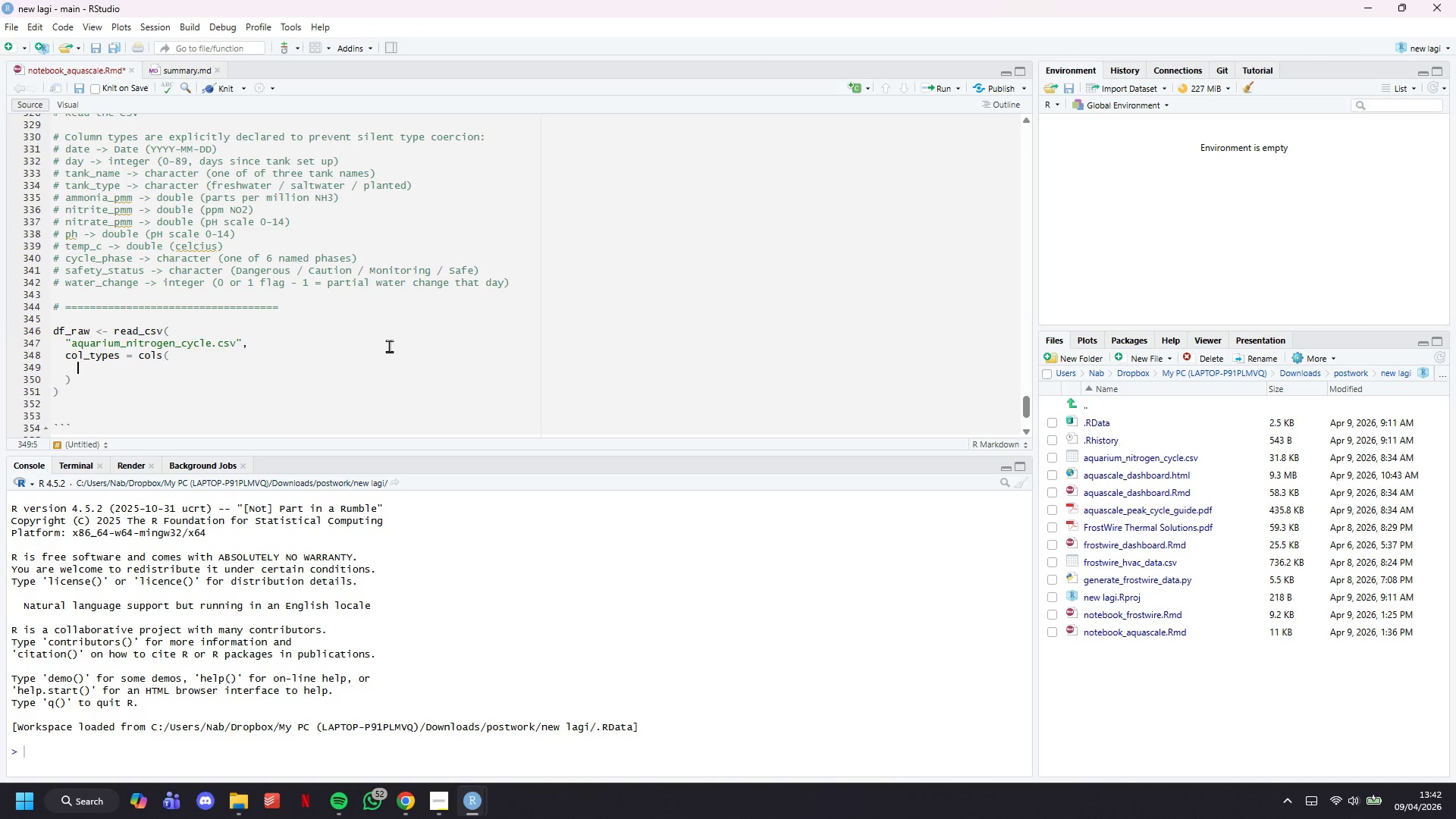 
wait(8.03)
 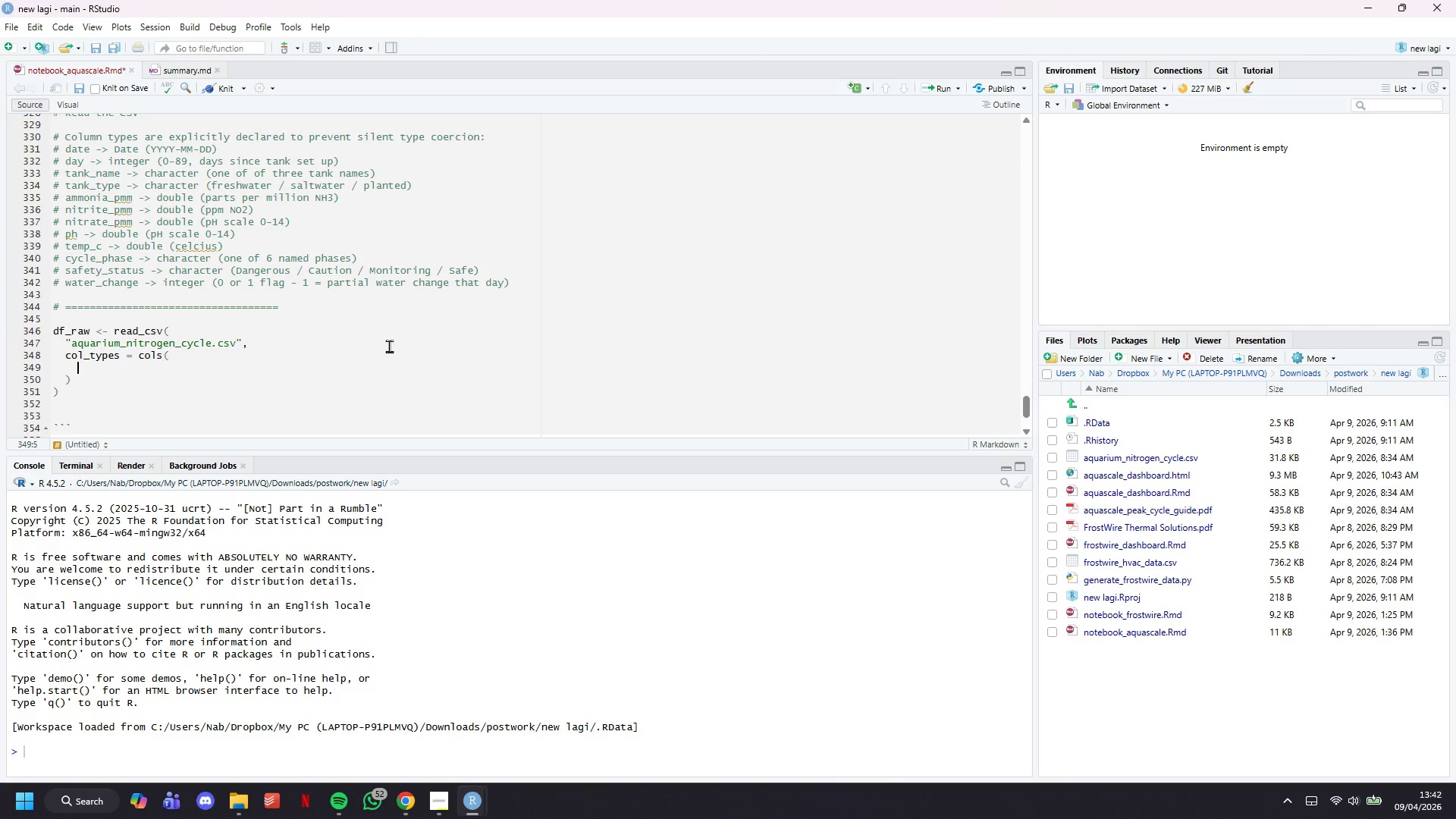 
type(date = col_date(forma)
 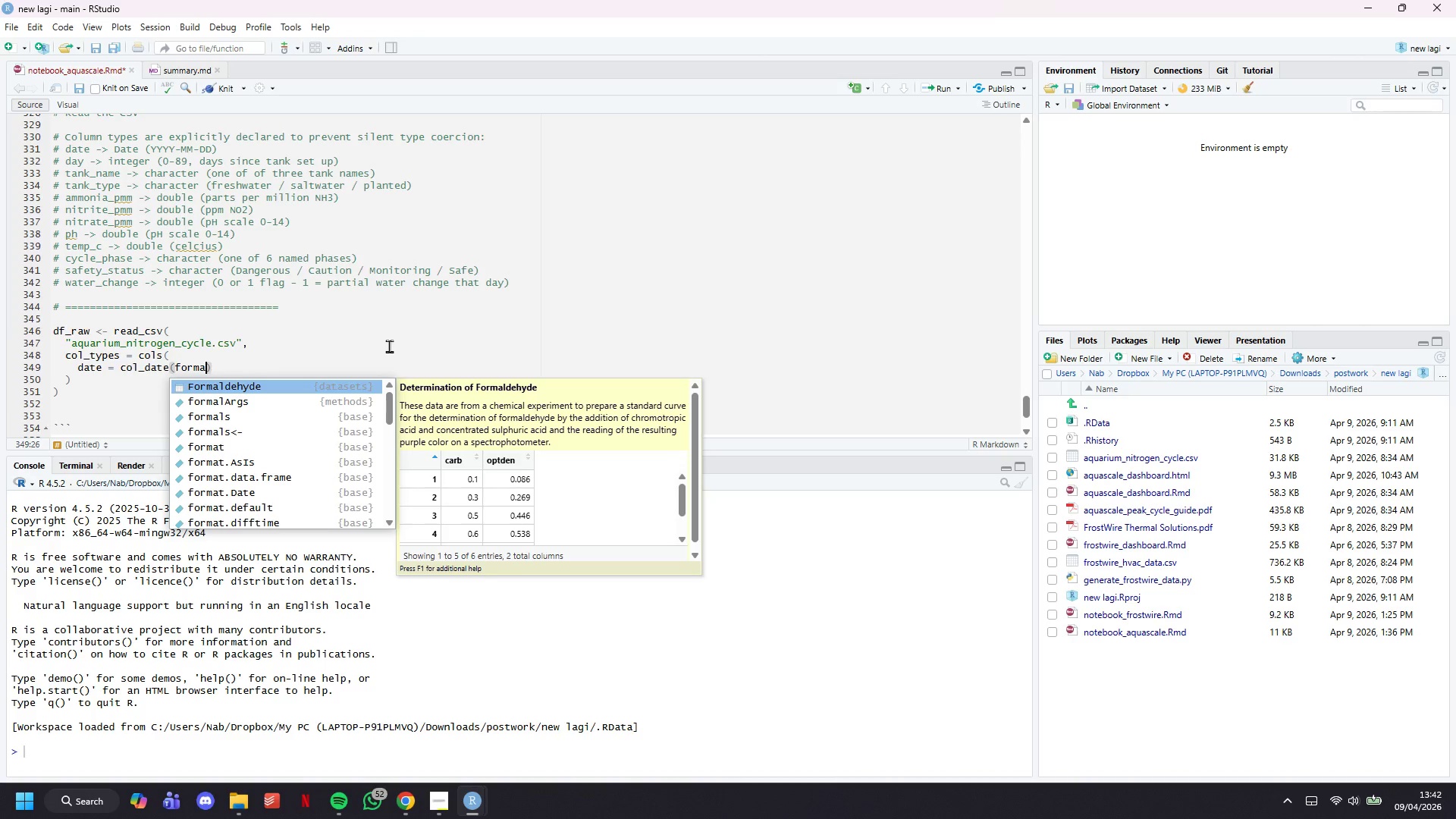 
key(T)
 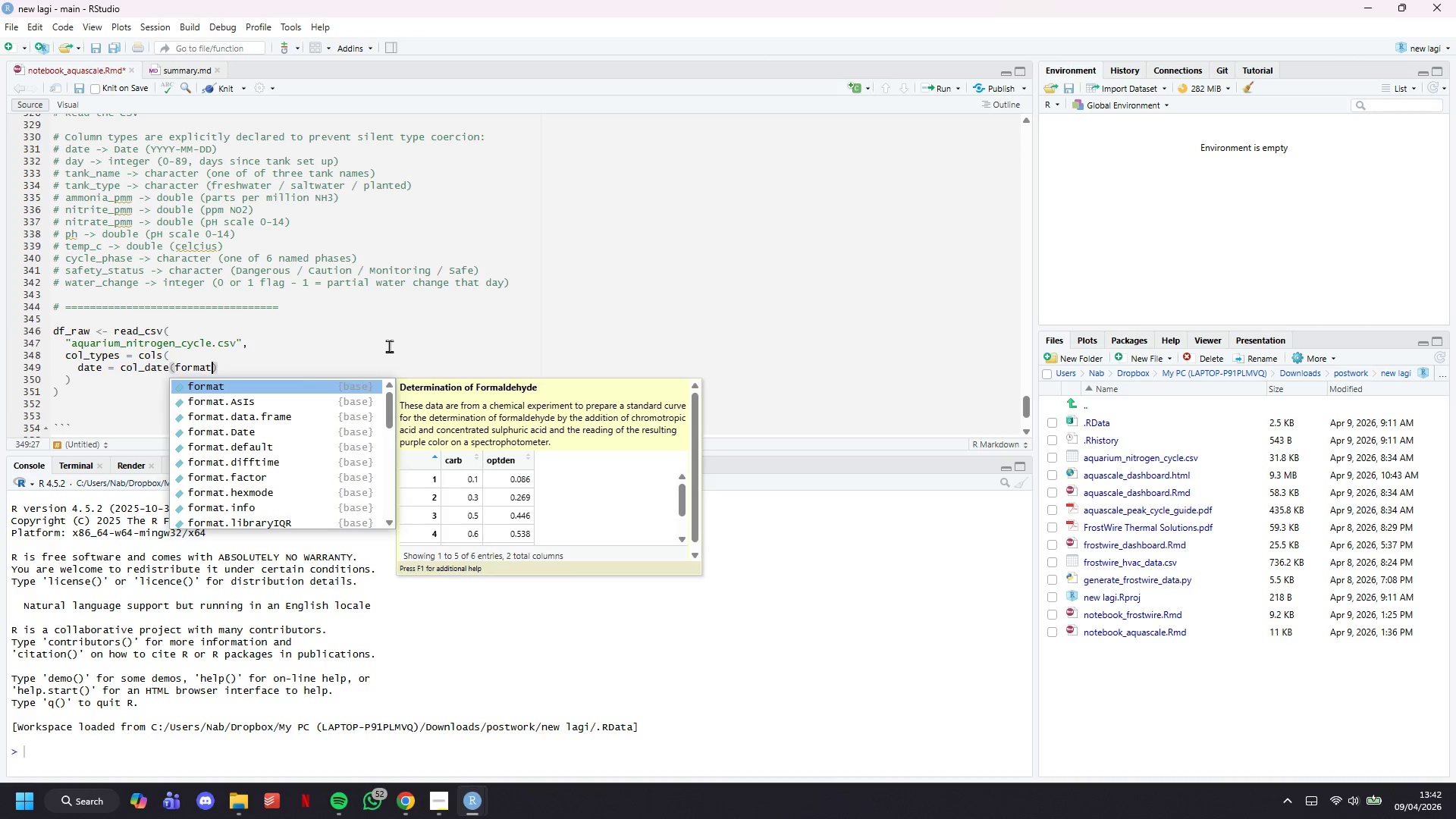 
key(Space)
 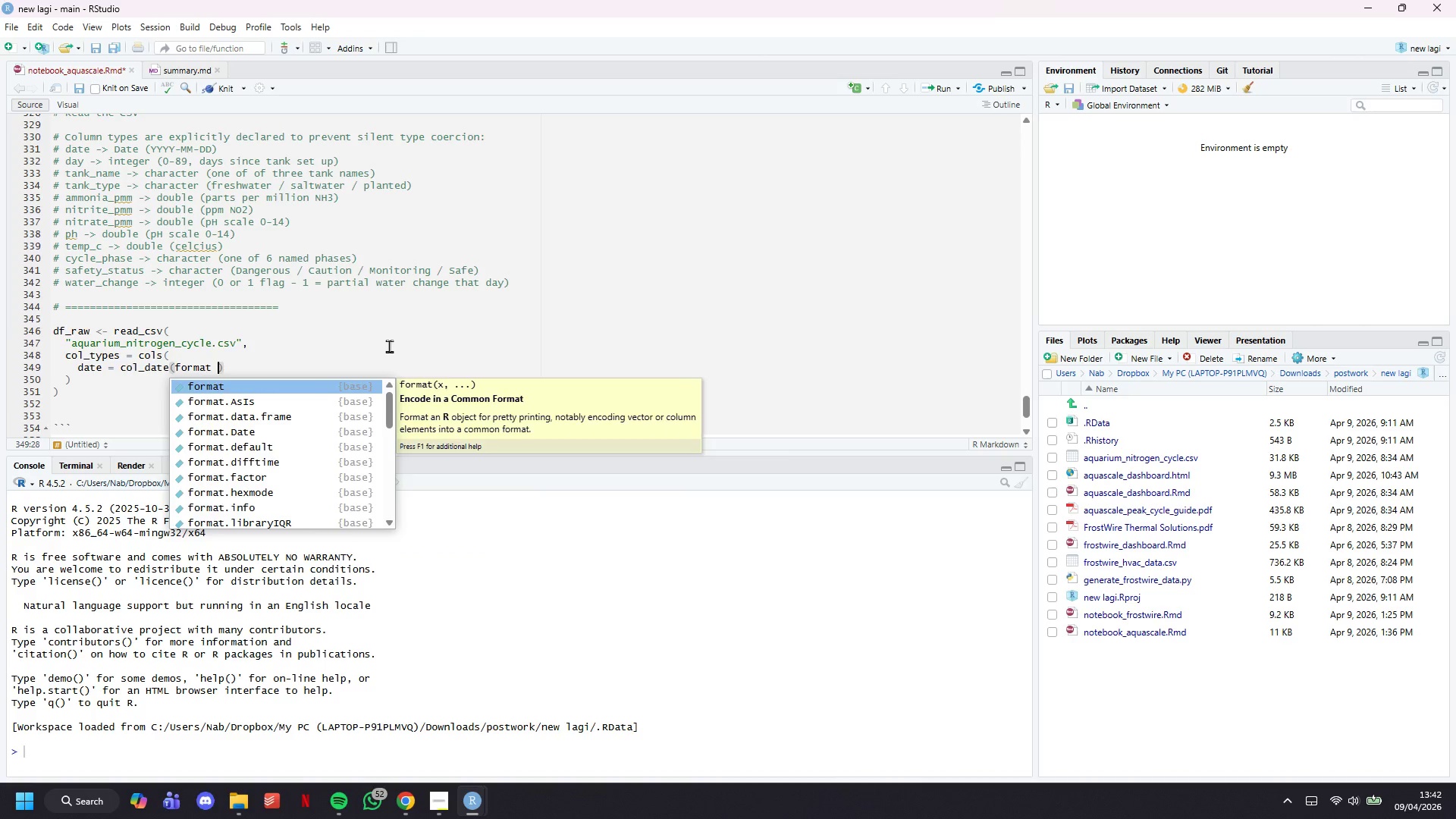 
key(Equal)
 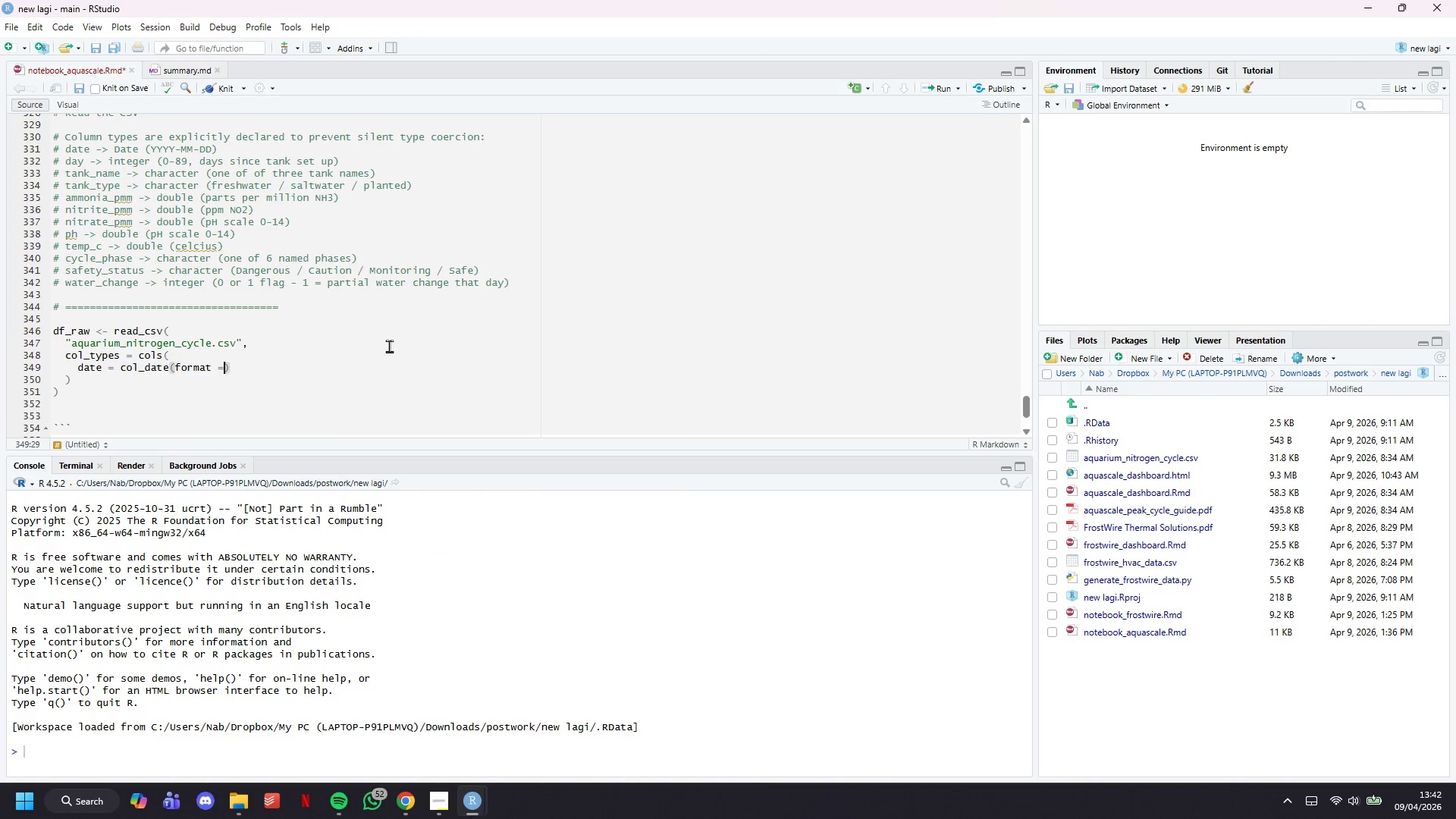 
key(Space)
 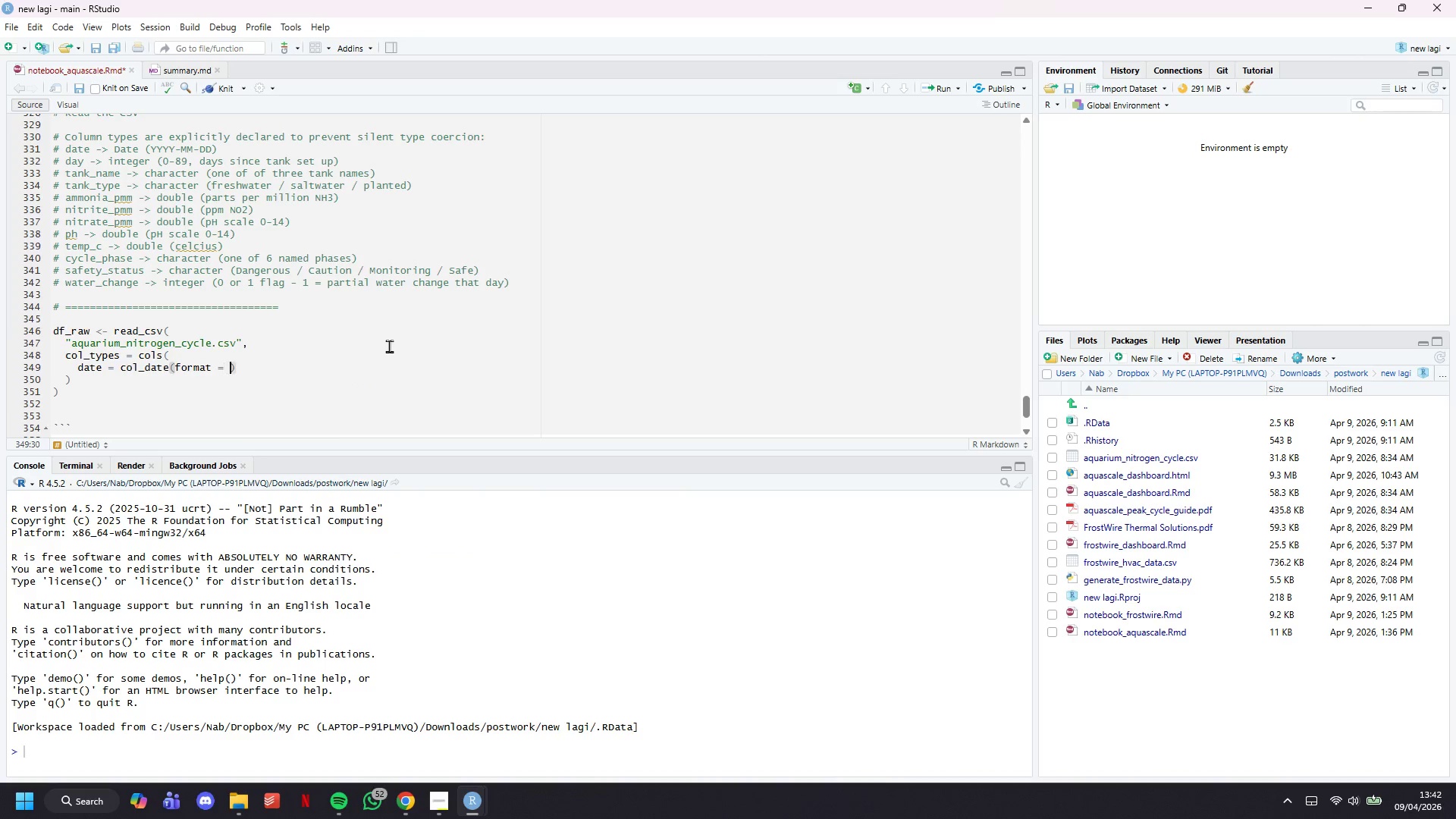 
key(Shift+Quote)
 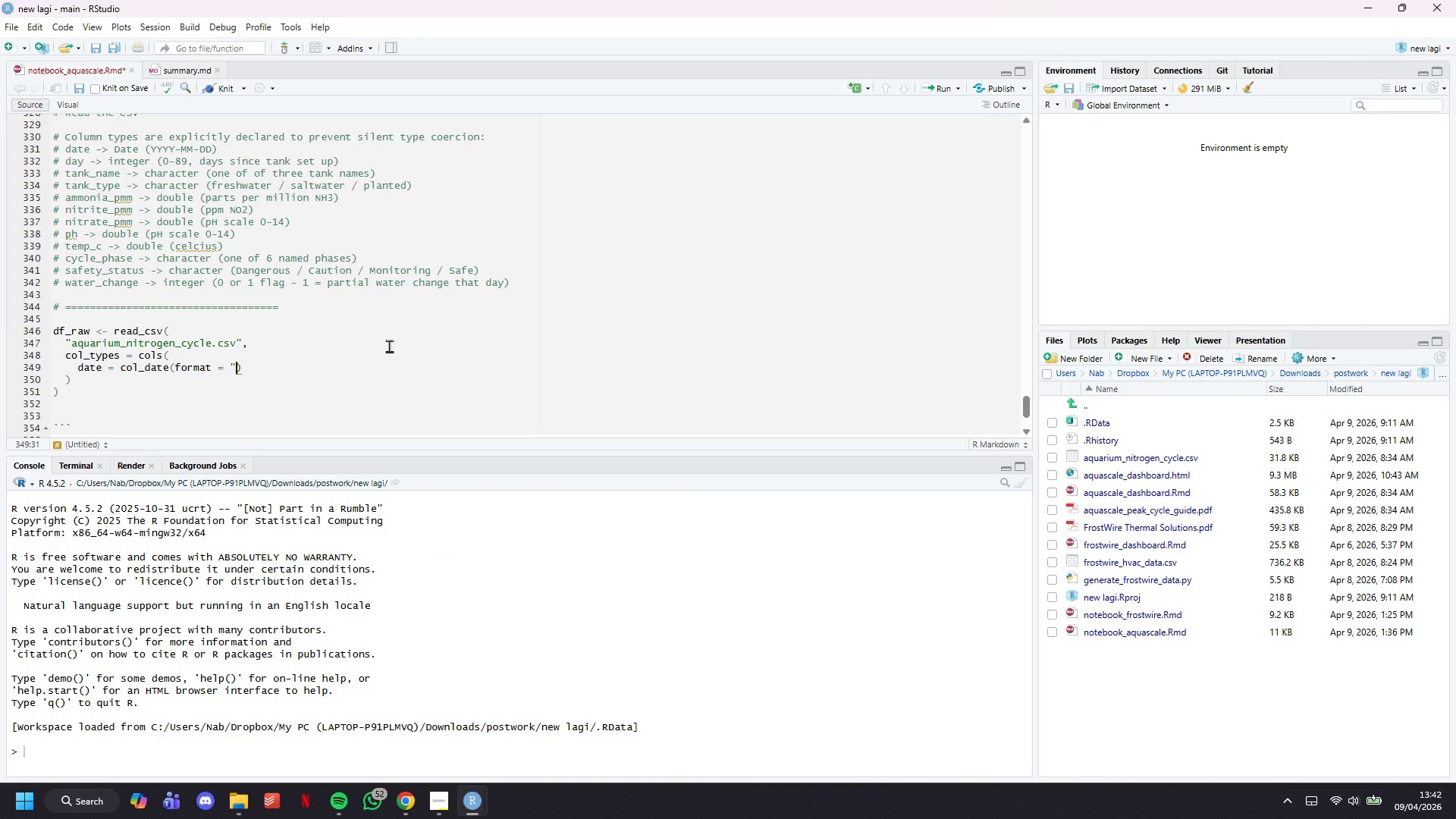 
hold_key(key=ShiftLeft, duration=0.59)
 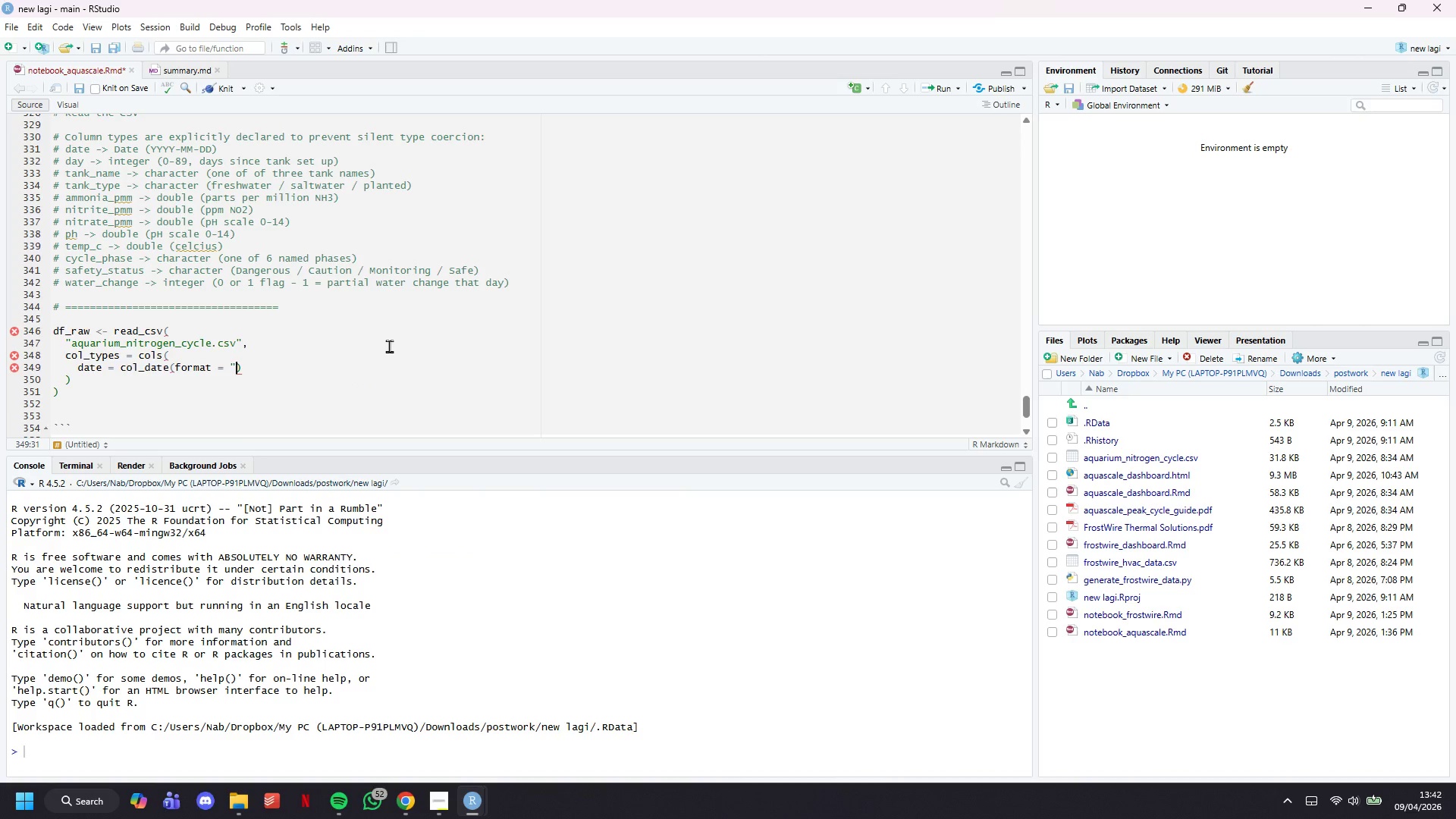 
key(Shift+Quote)
 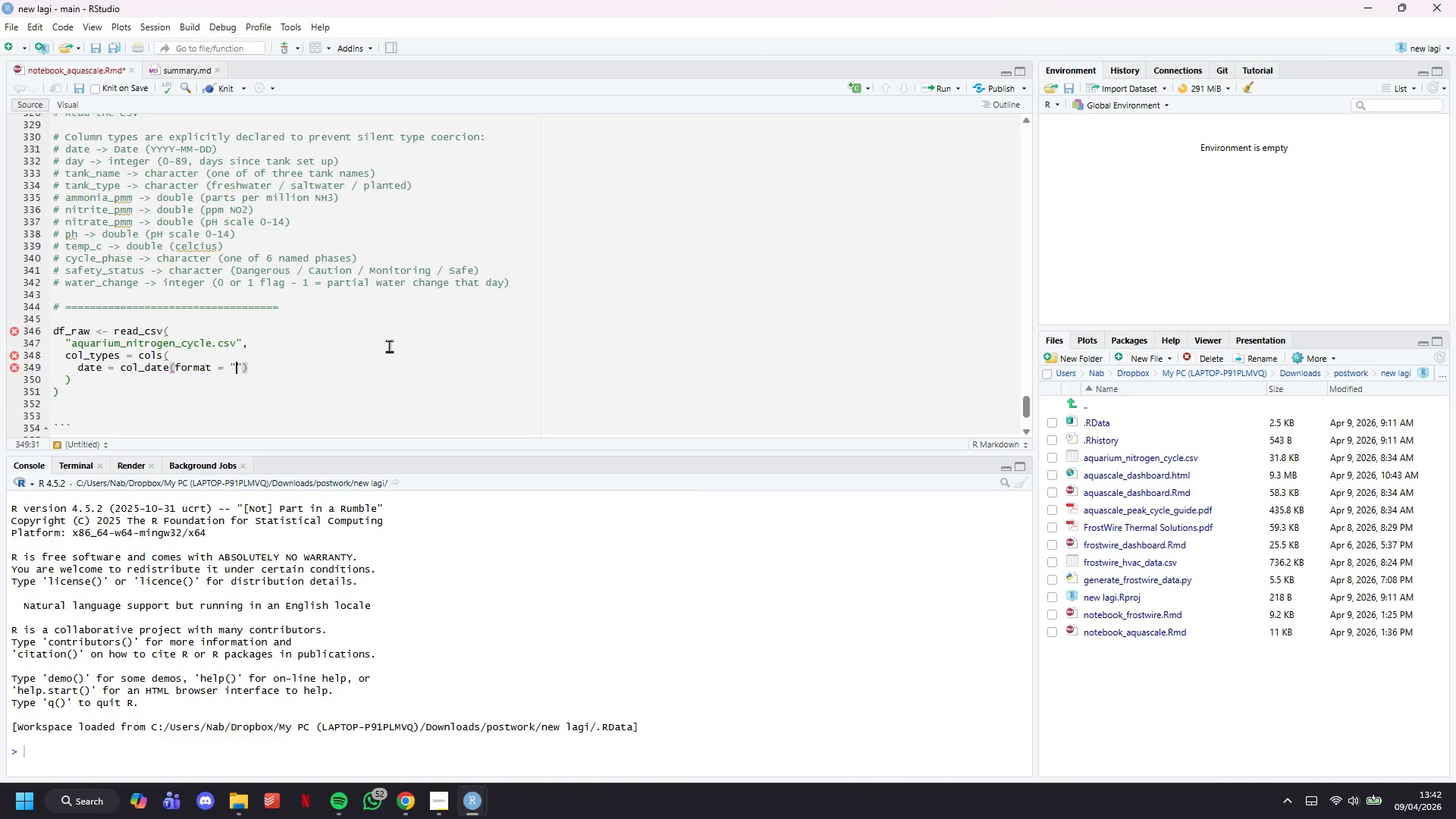 
key(ArrowLeft)
 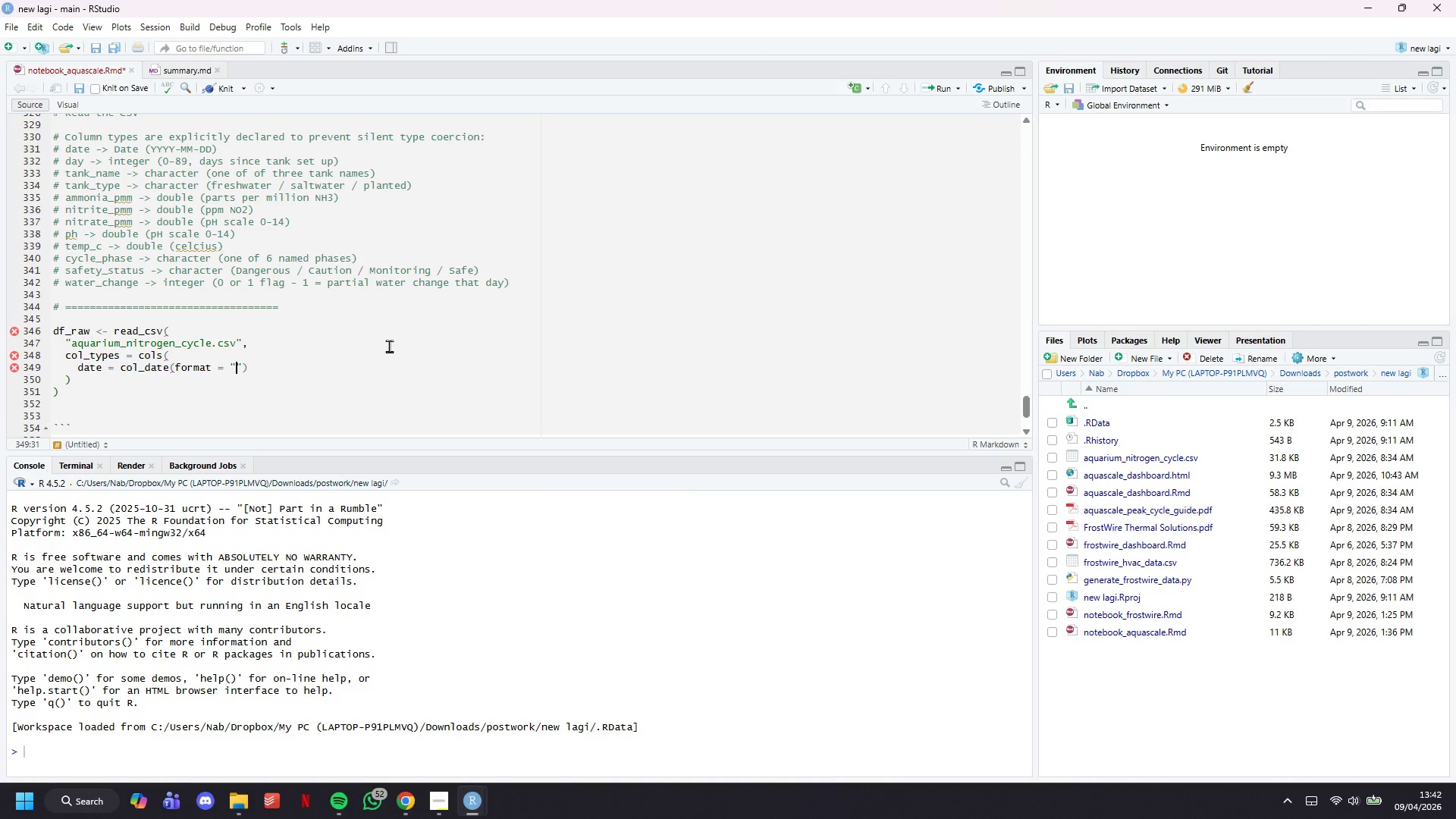 
key(Shift+3)
 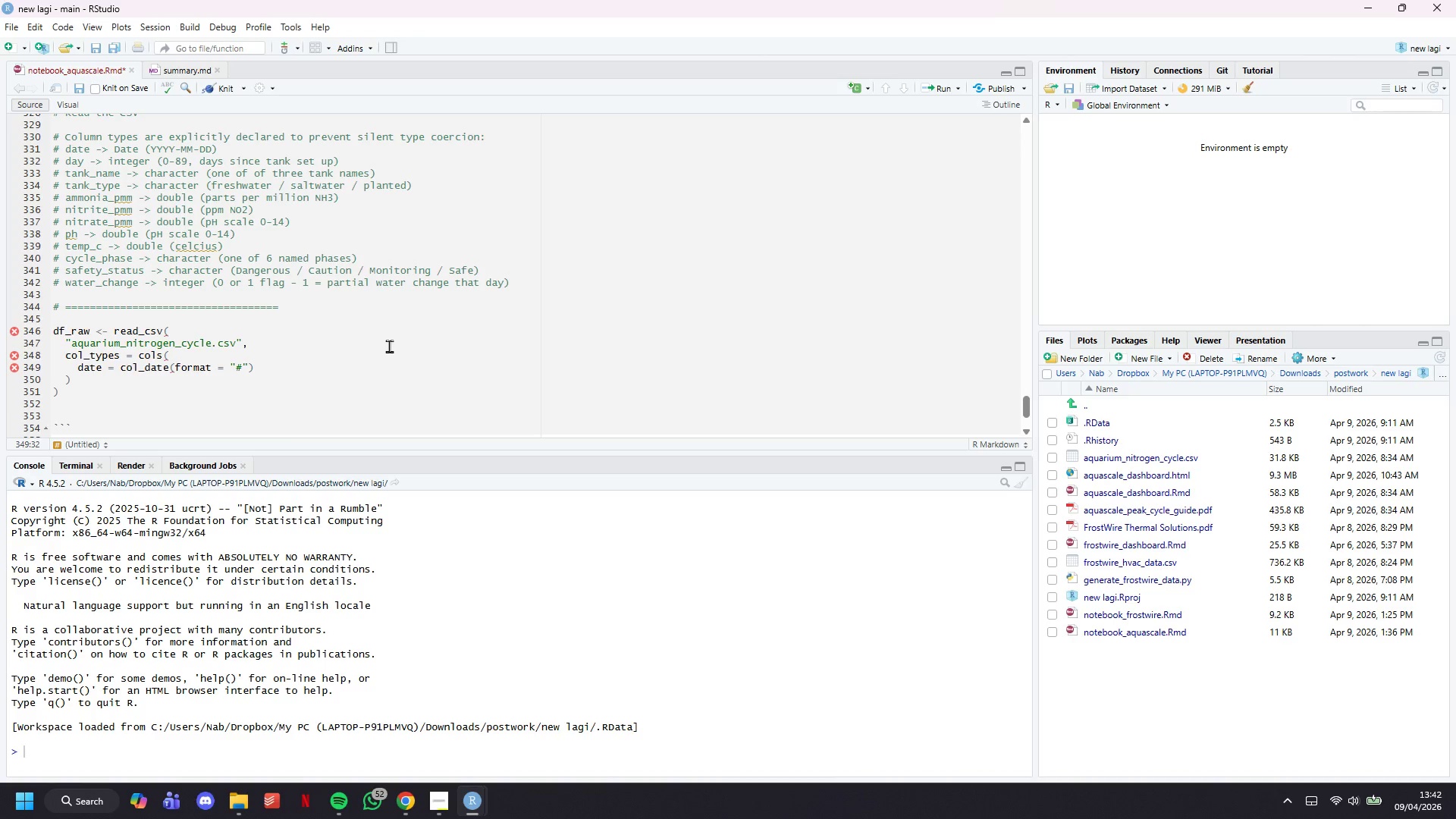 
key(CapsLock)
 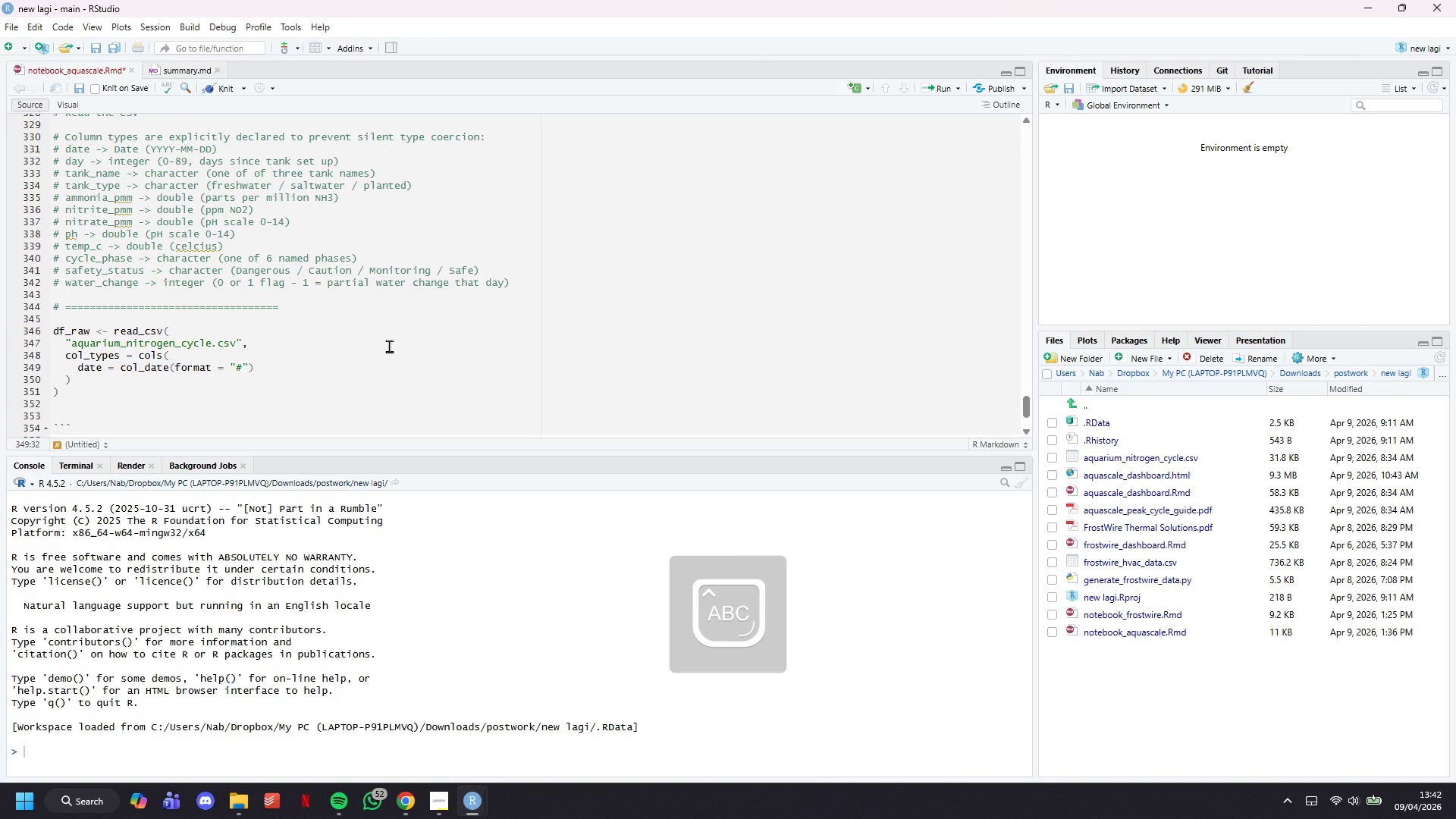 
key(Y)
 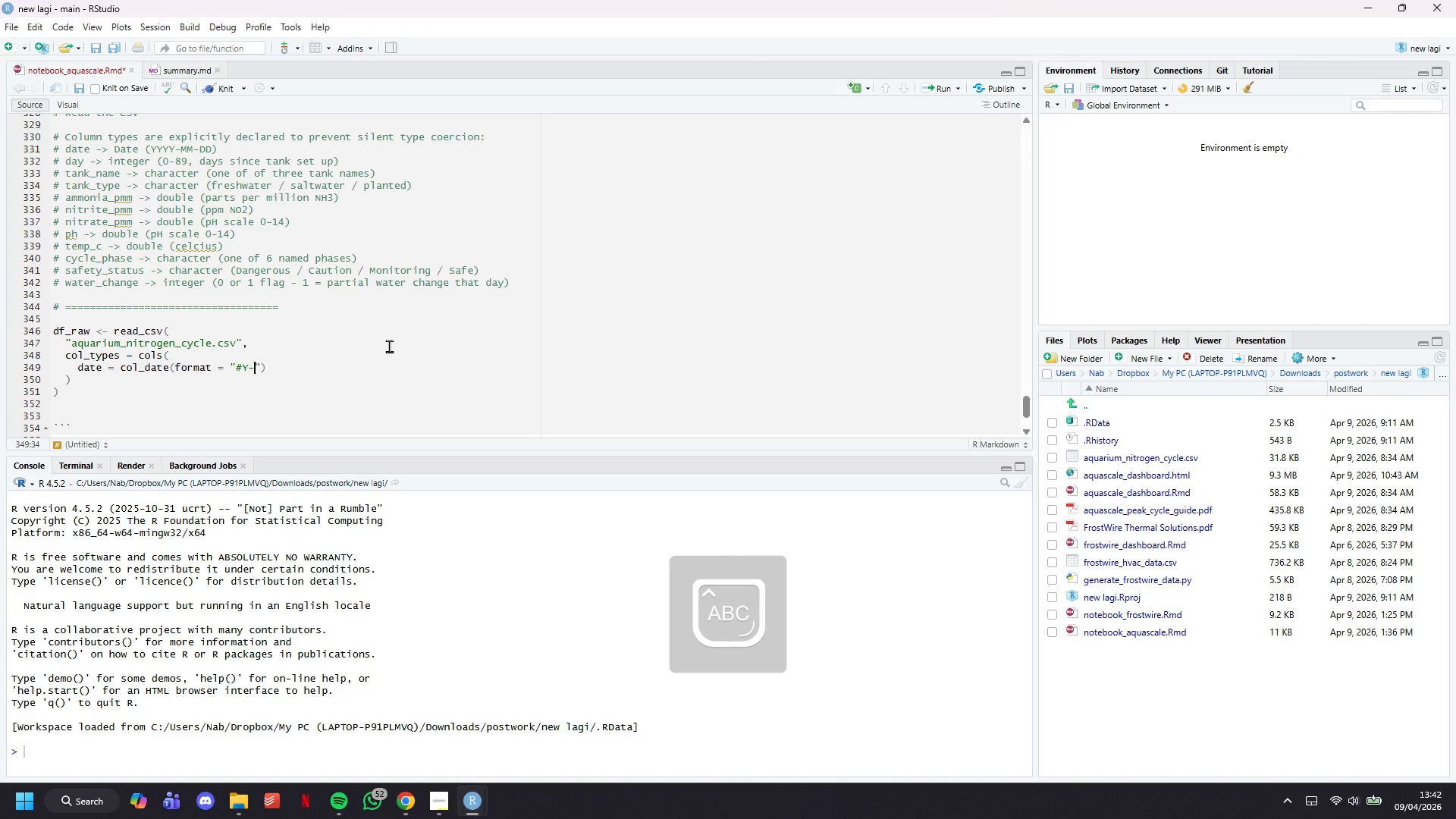 
key(Minus)
 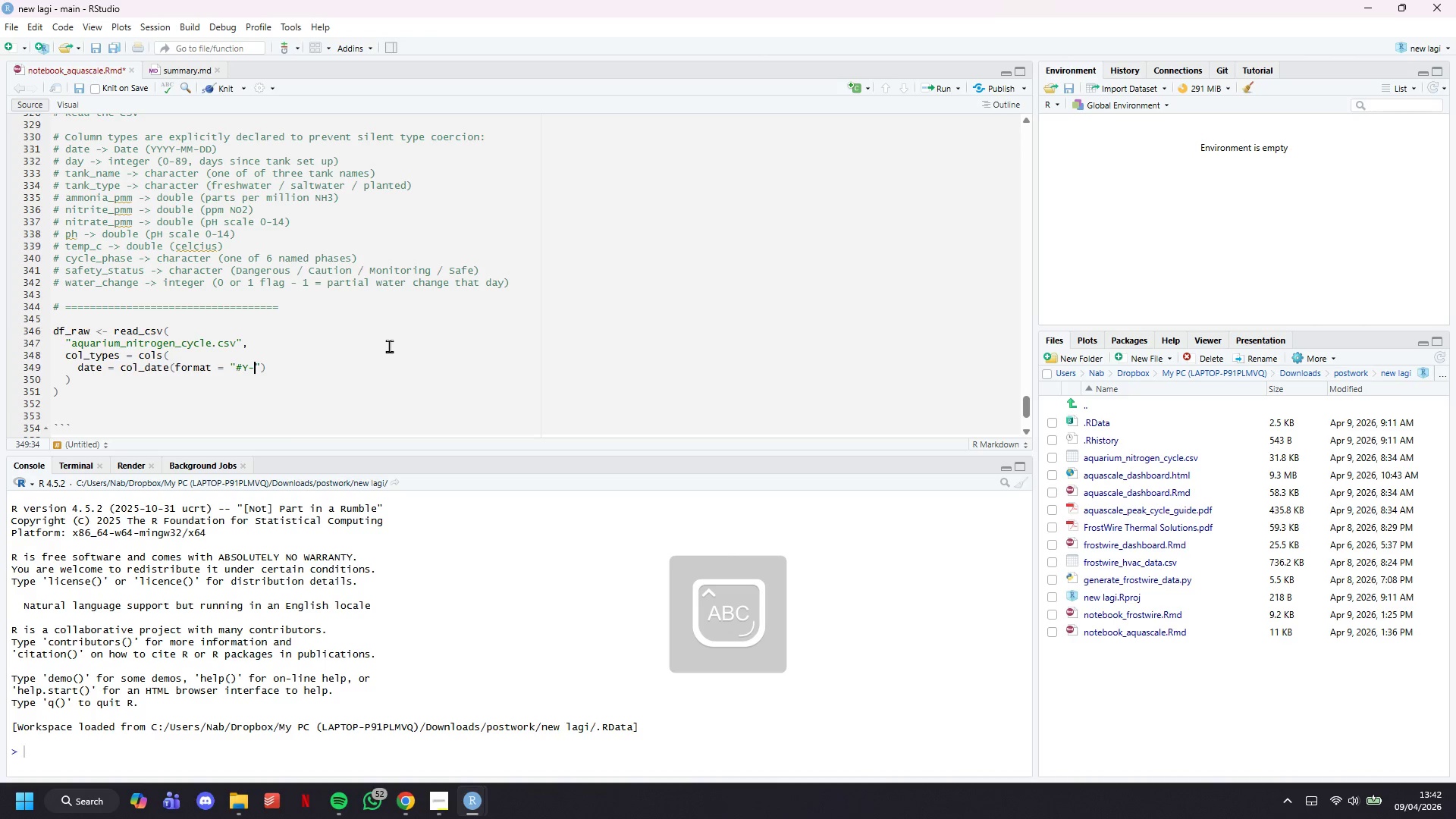 
key(Shift+5)
 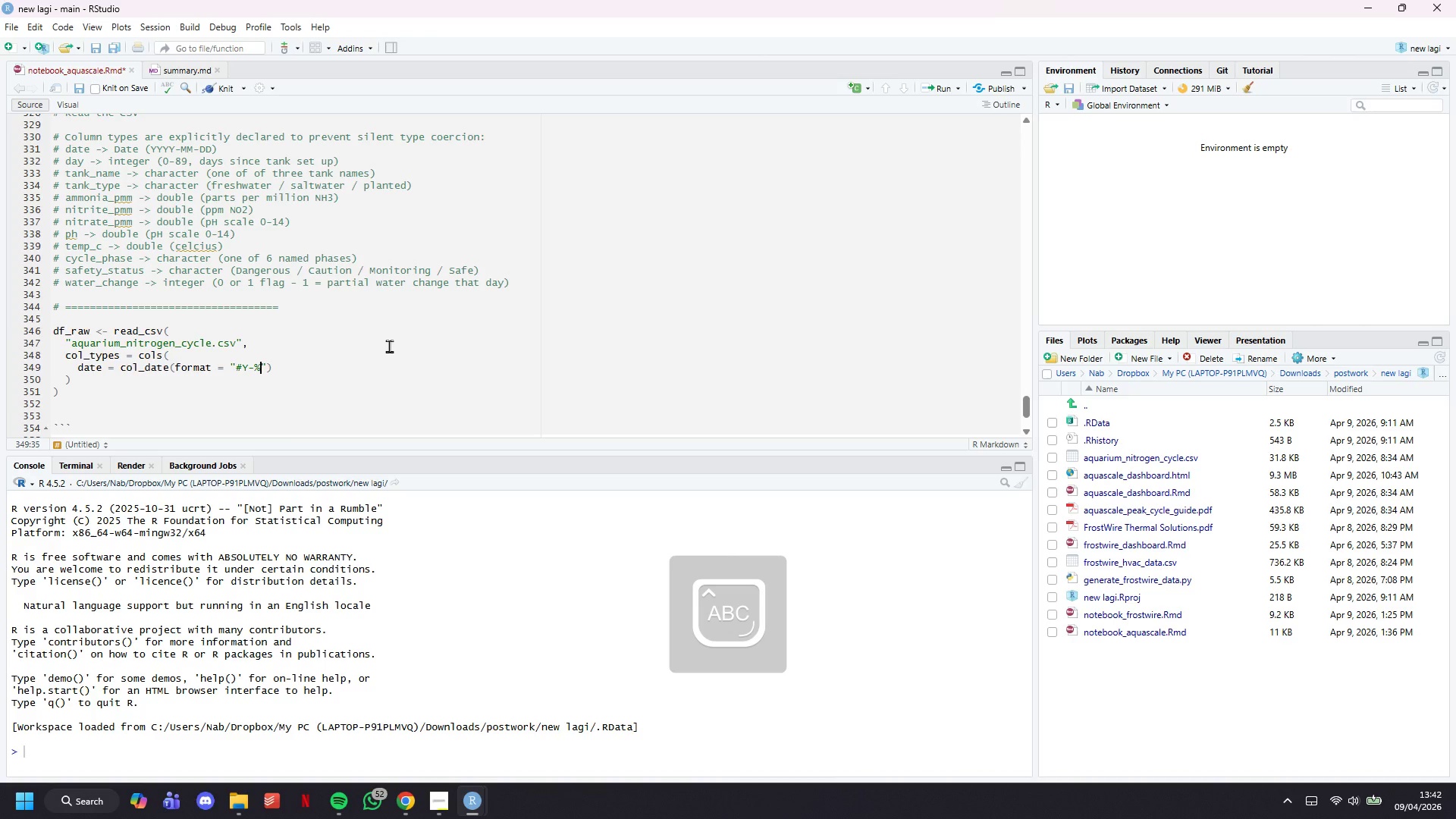 
key(CapsLock)
 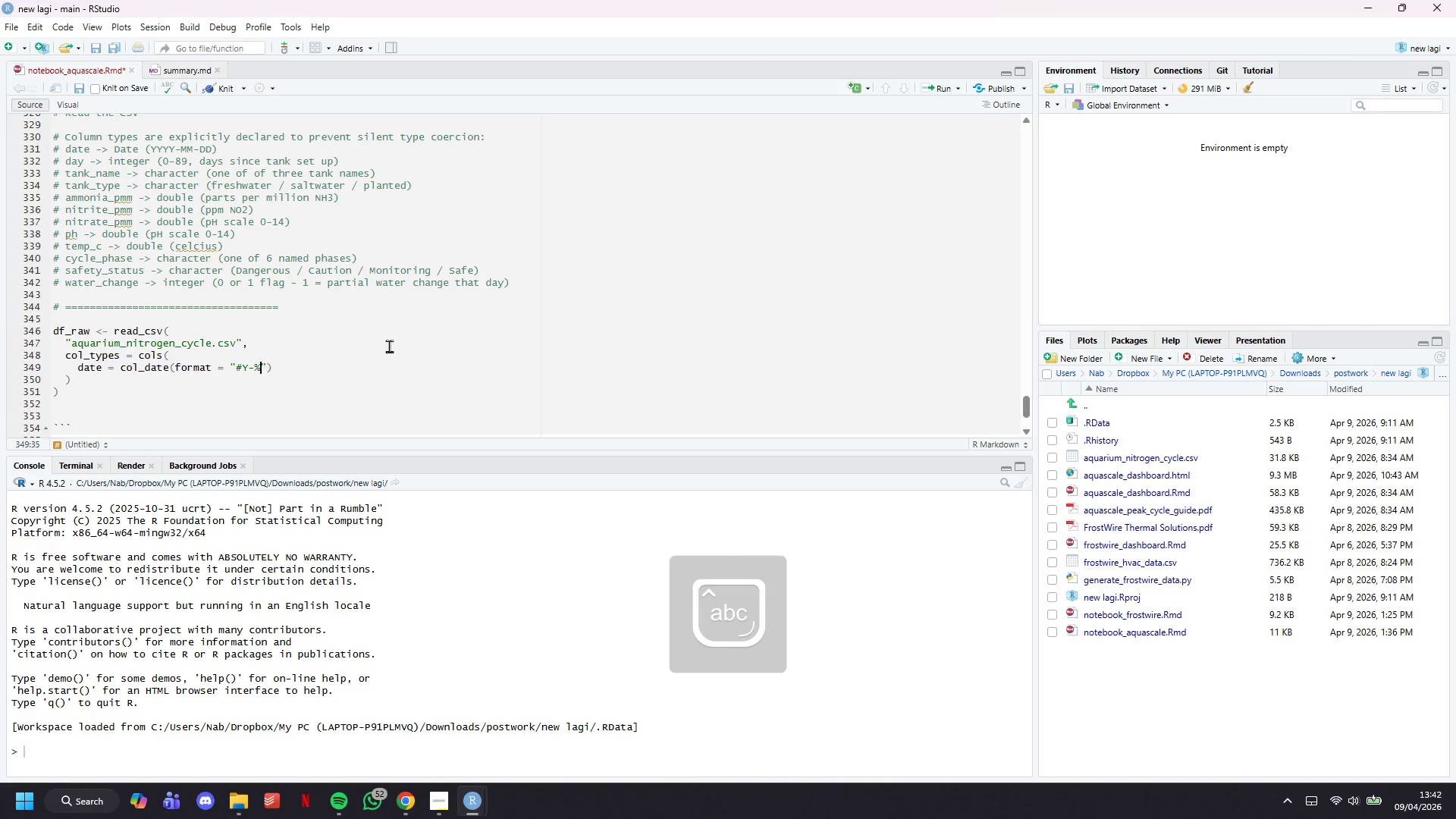 
key(M)
 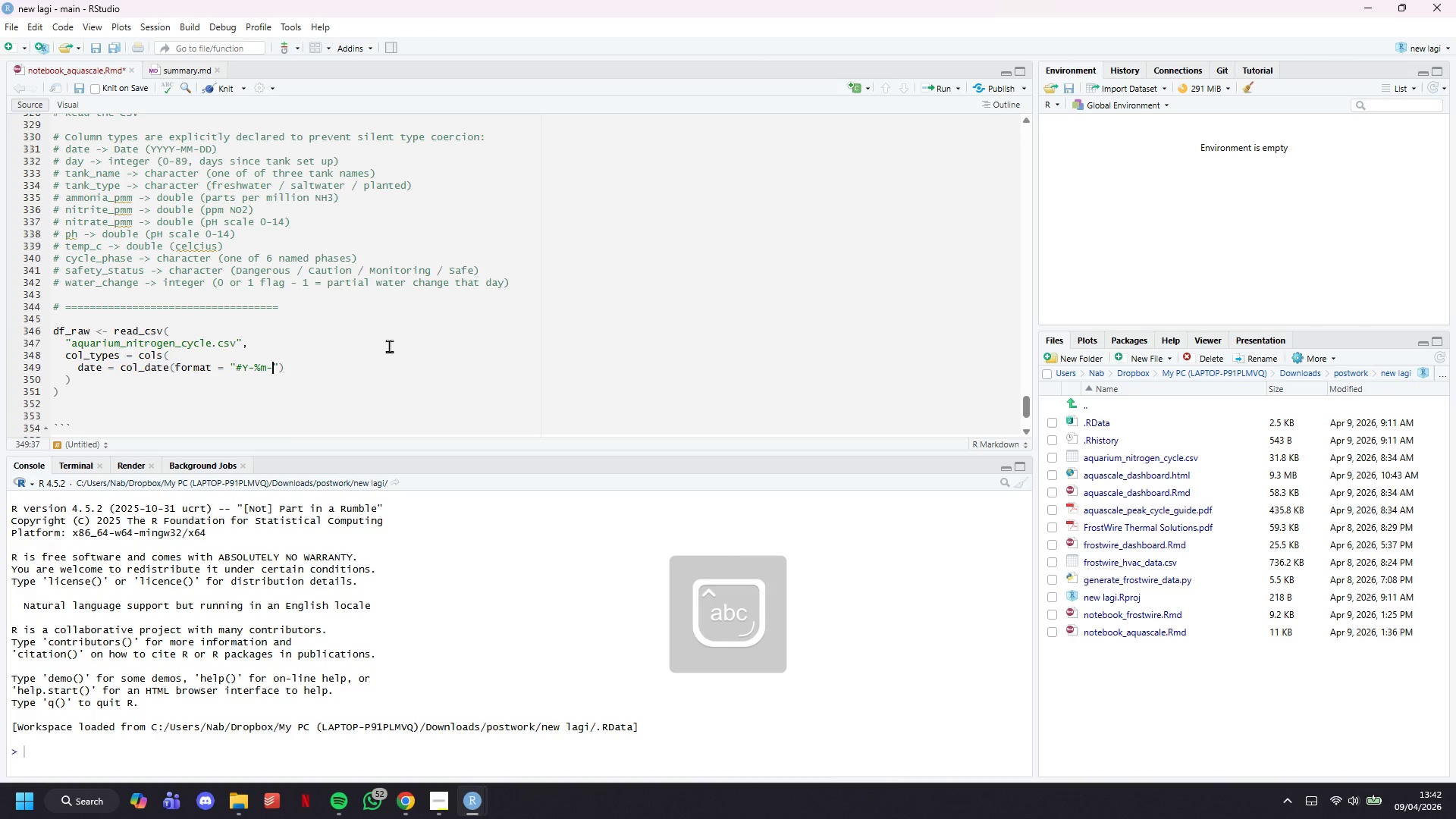 
key(Minus)
 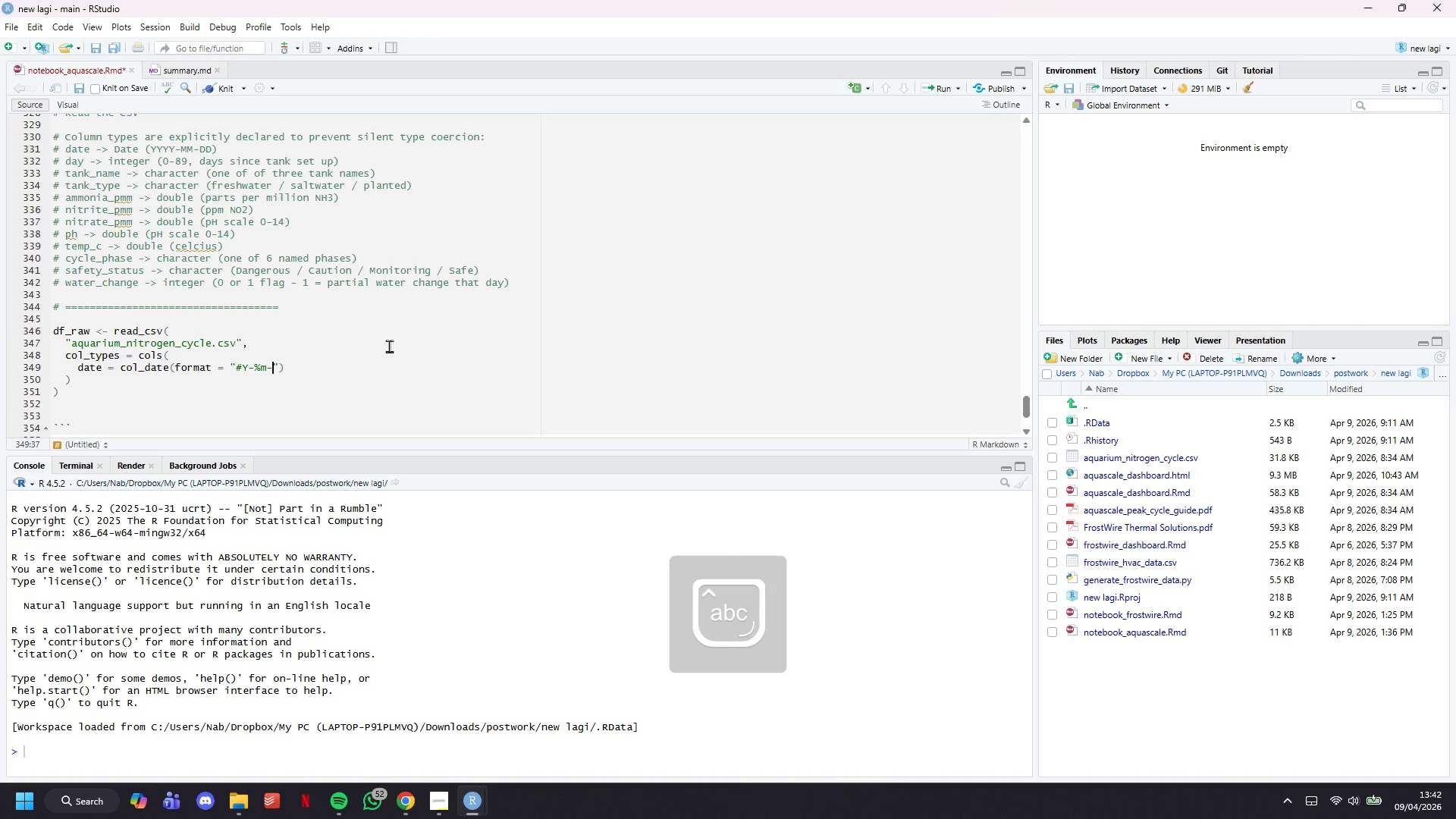 
key(Shift+5)
 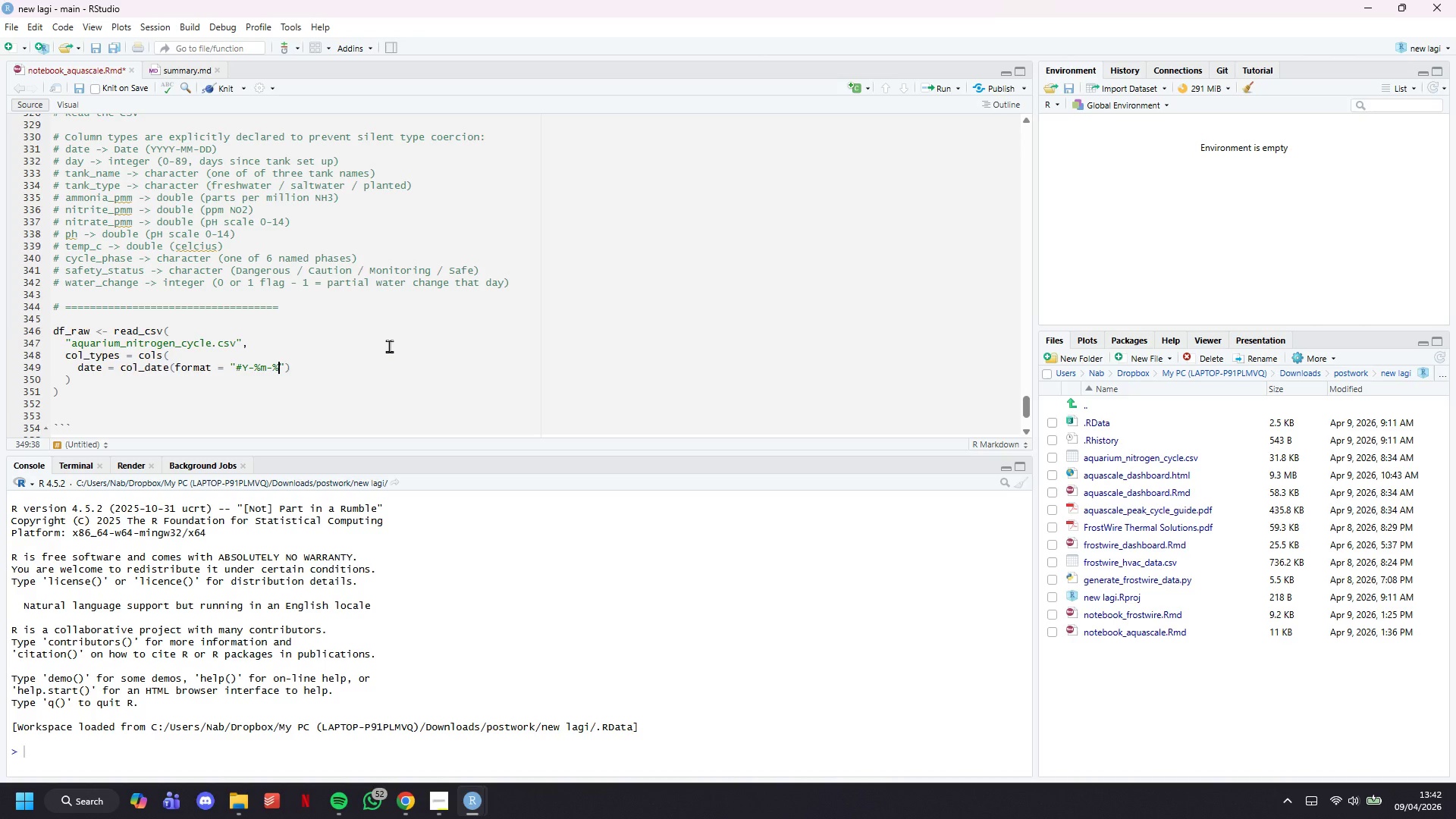 
key(D)
 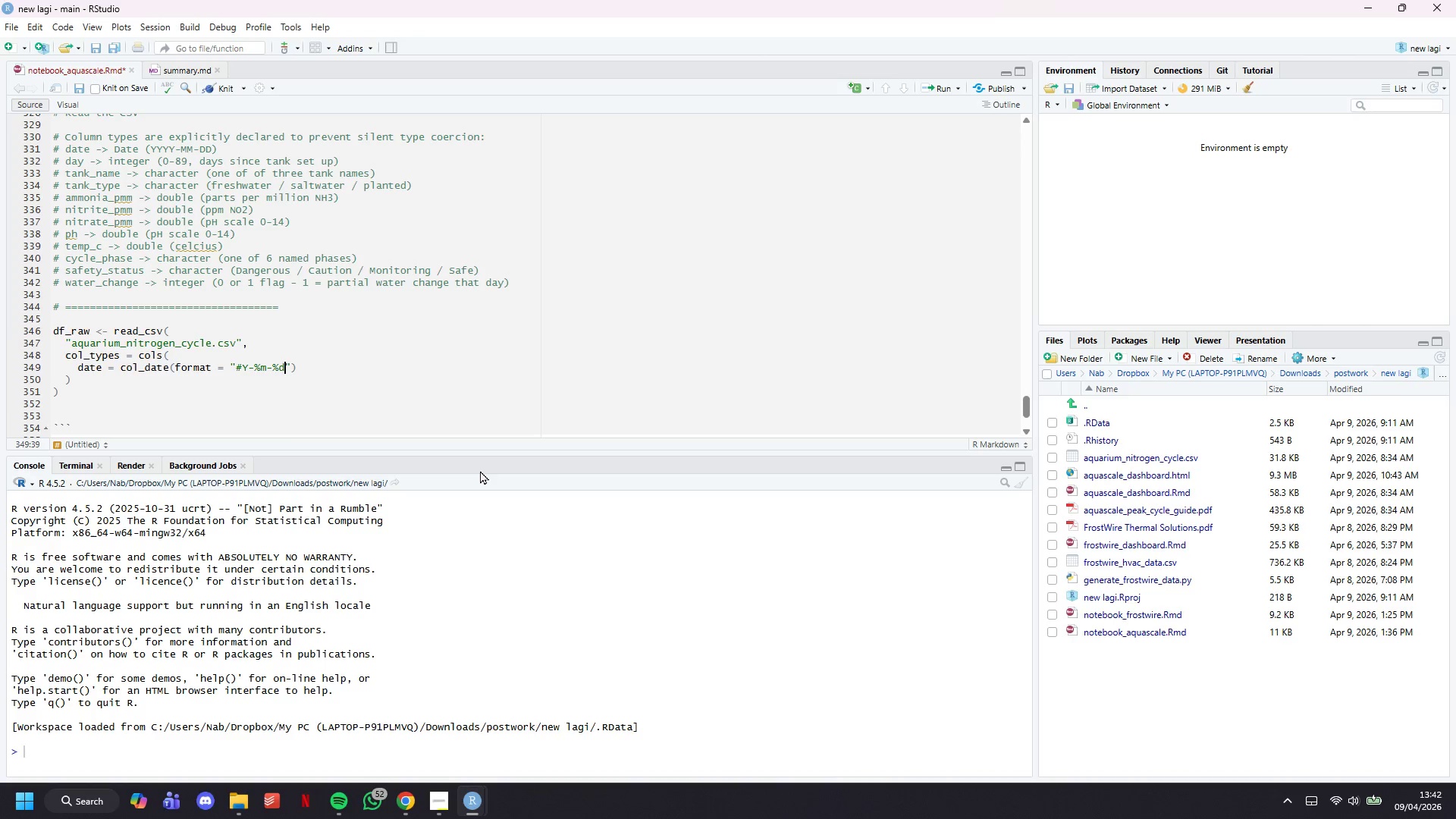 
hold_key(key=ArrowLeft, duration=0.55)
 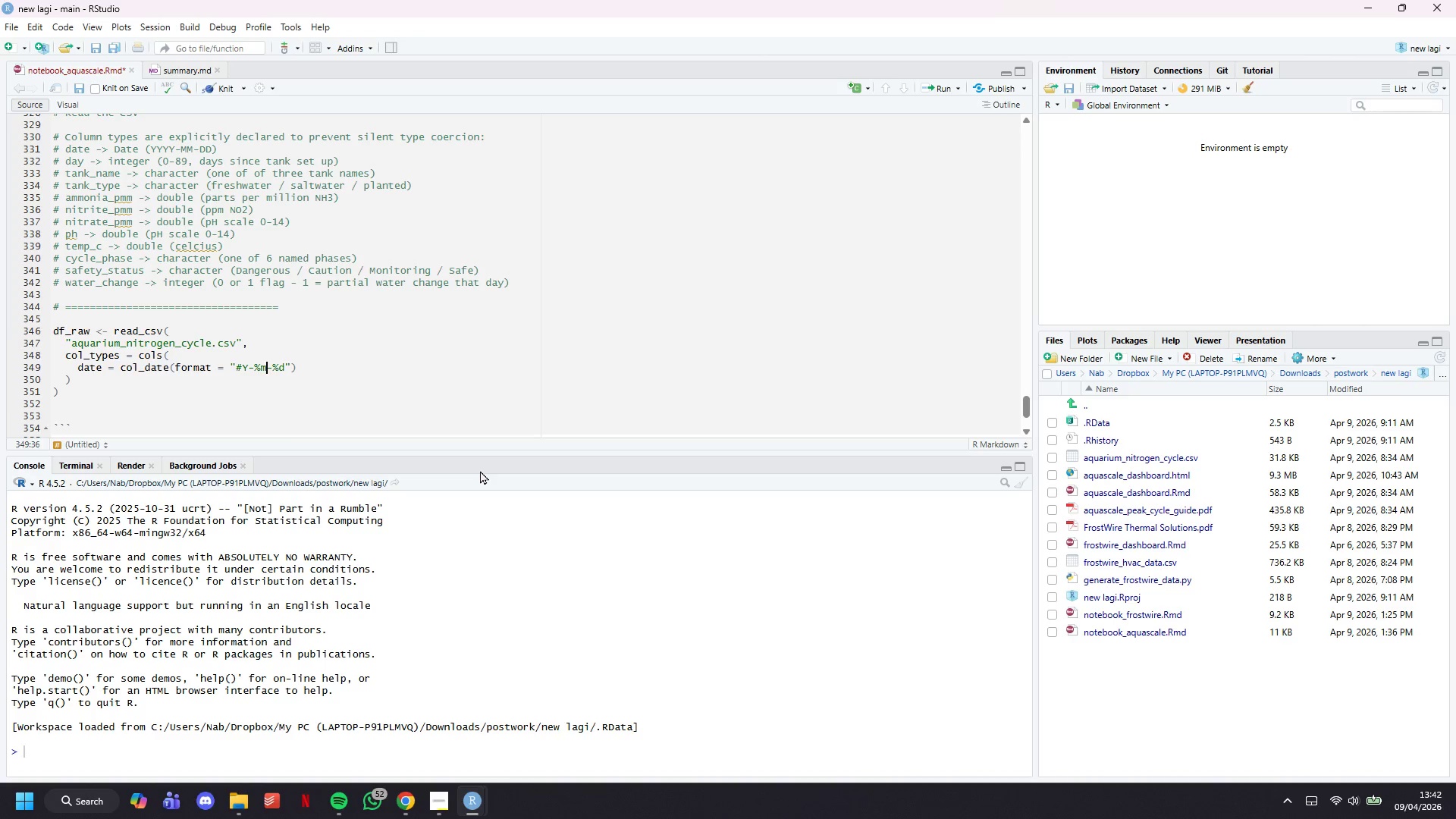 
key(ArrowLeft)
 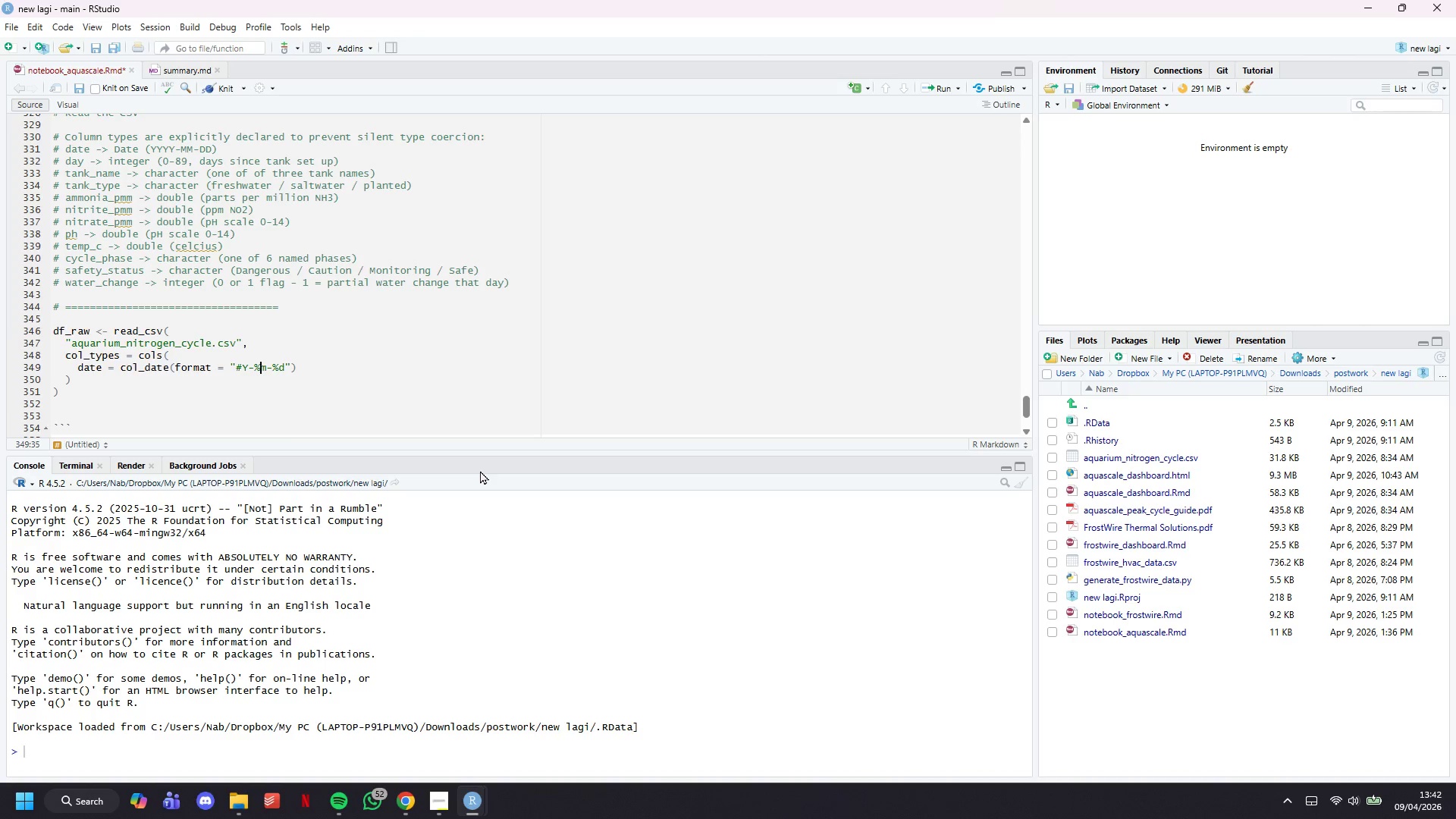 
key(ArrowLeft)
 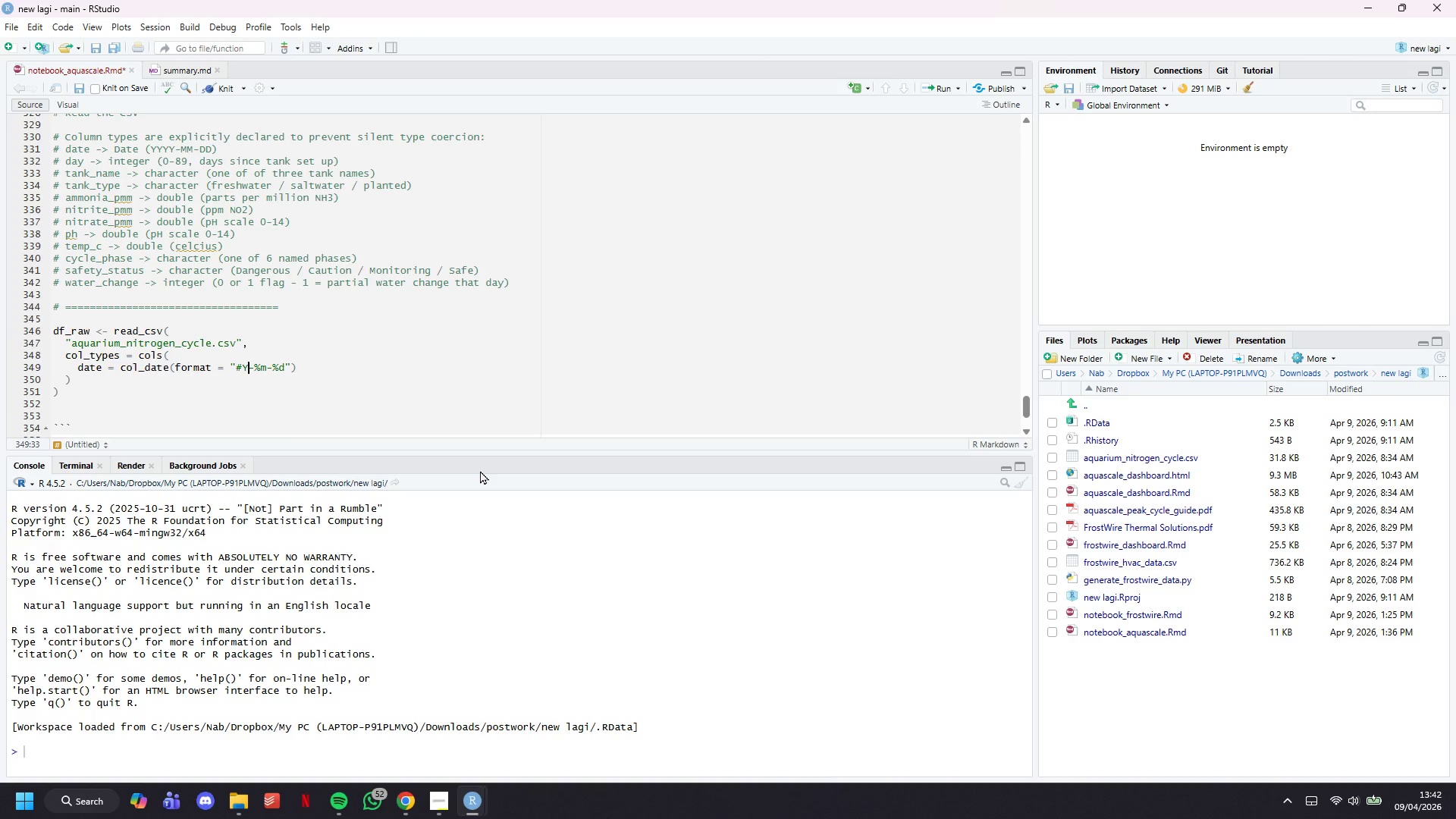 
key(ArrowLeft)
 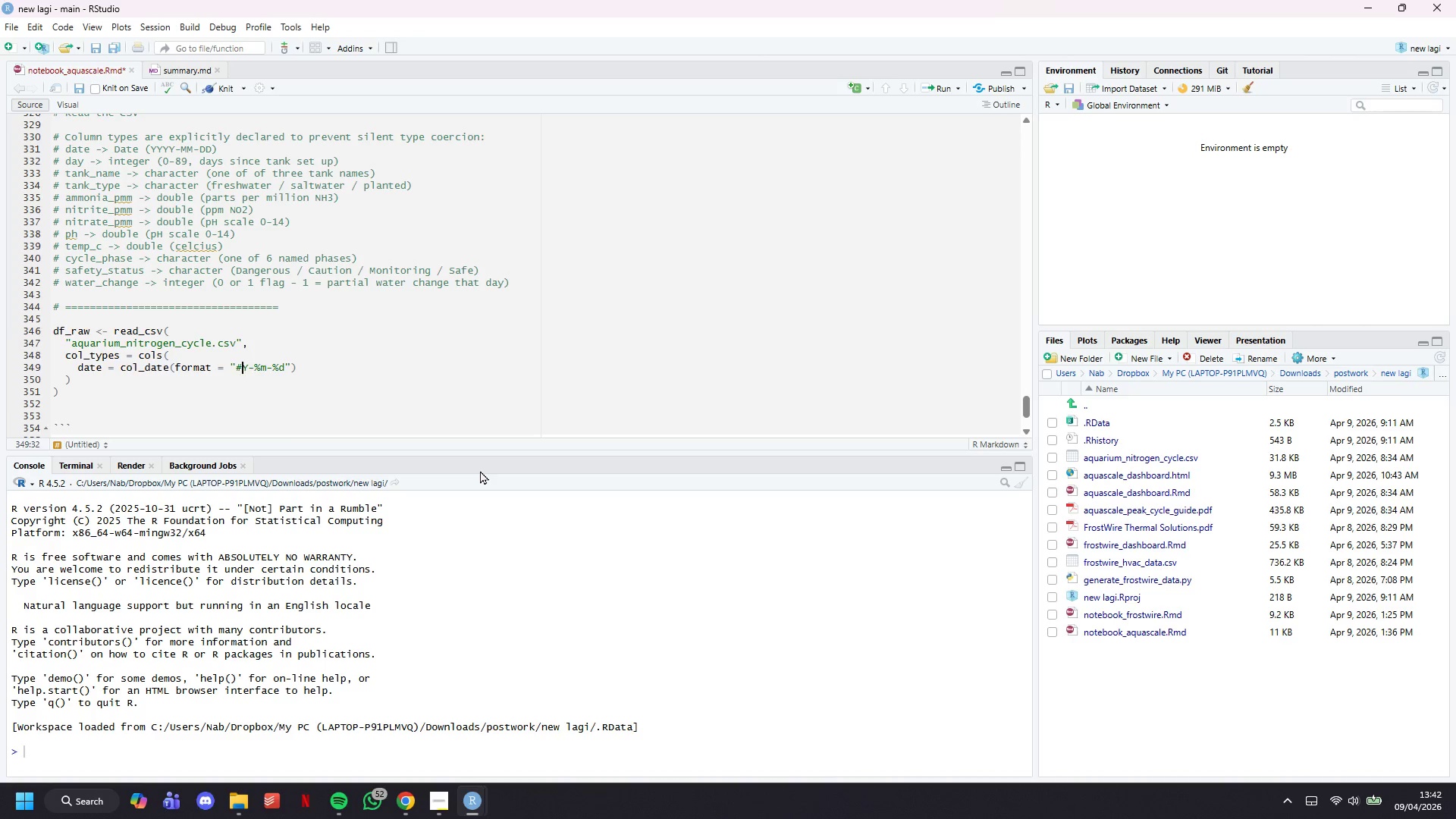 
key(ArrowLeft)
 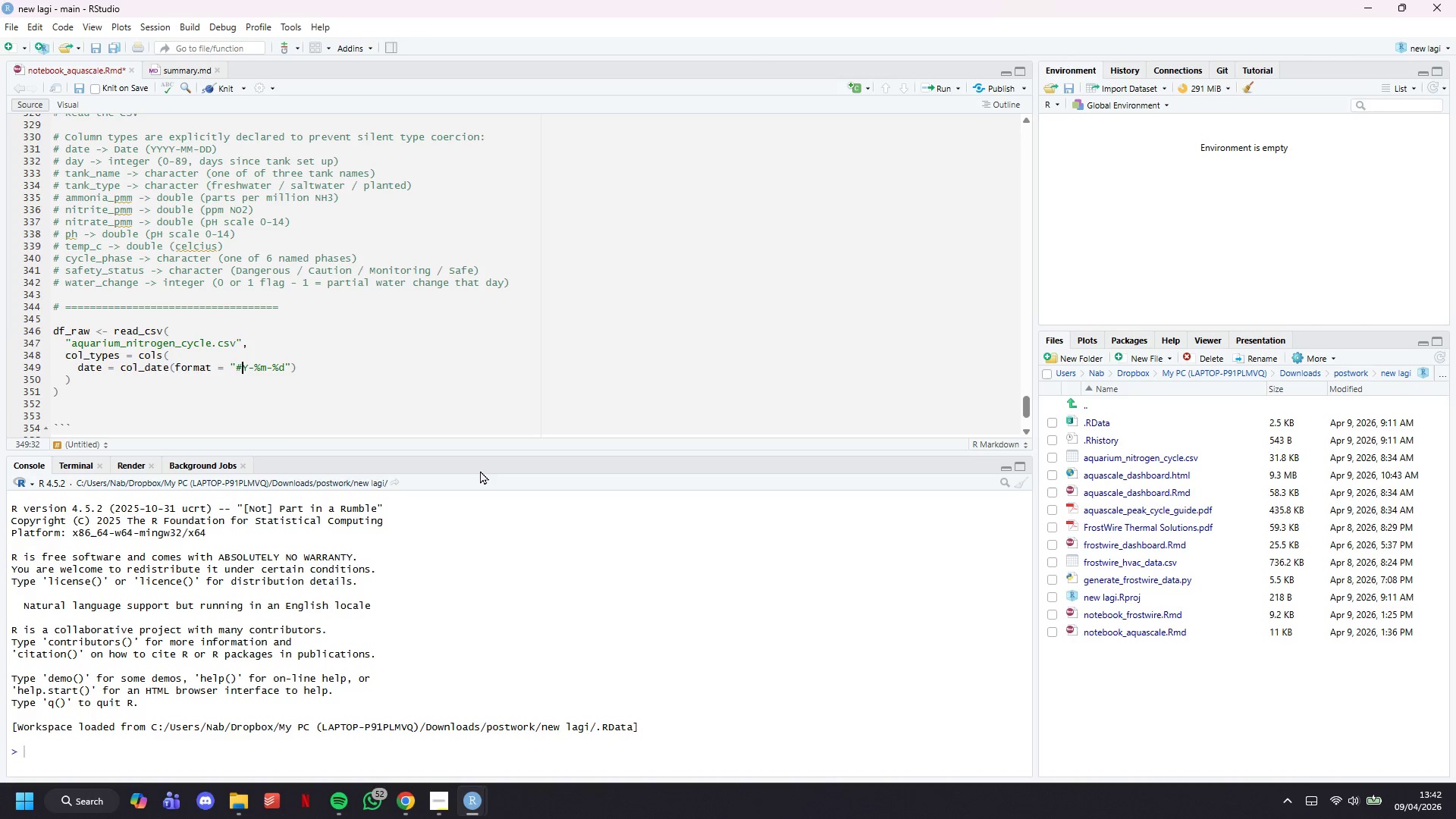 
key(Backspace)
 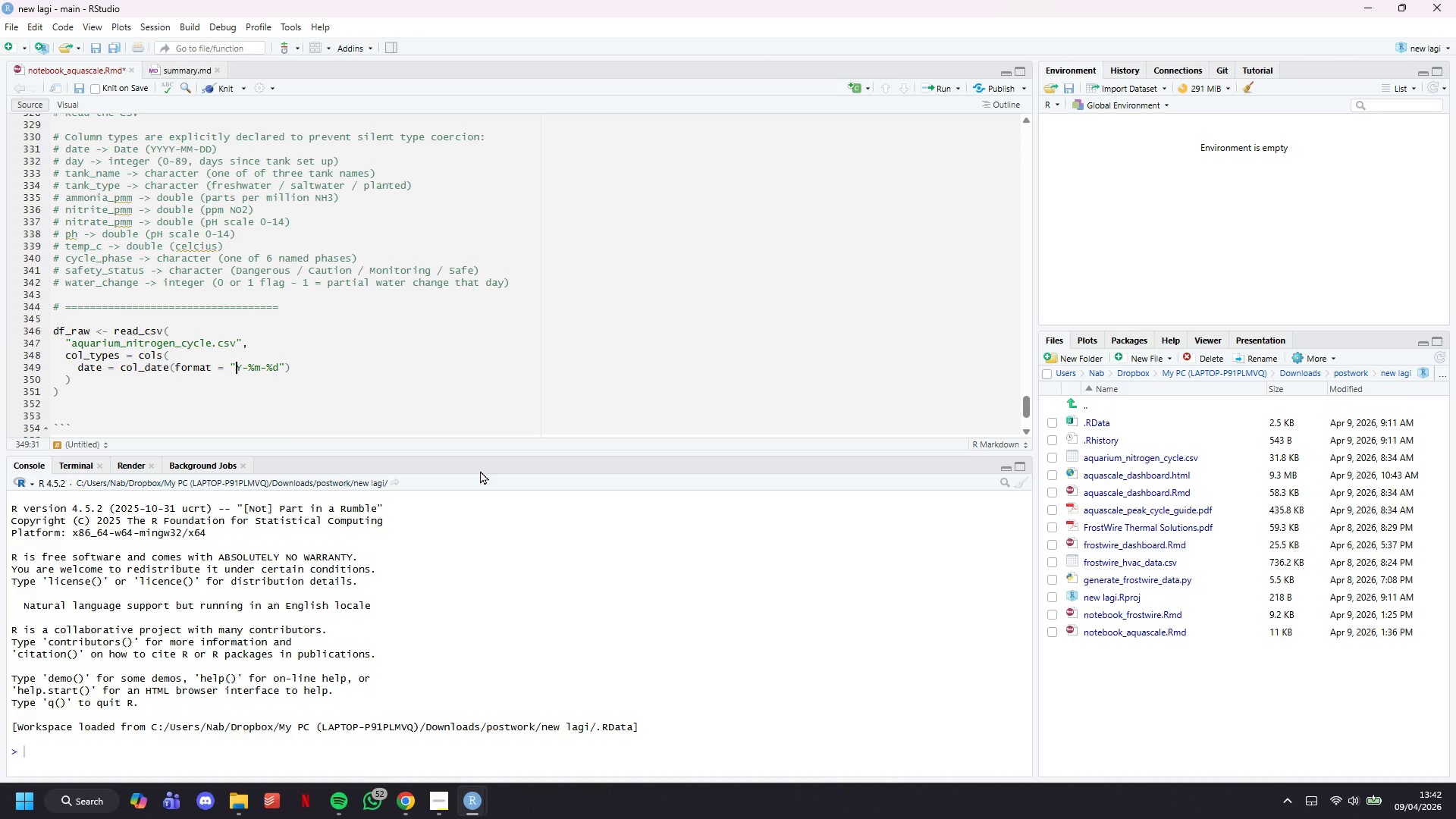 
key(Shift+4)
 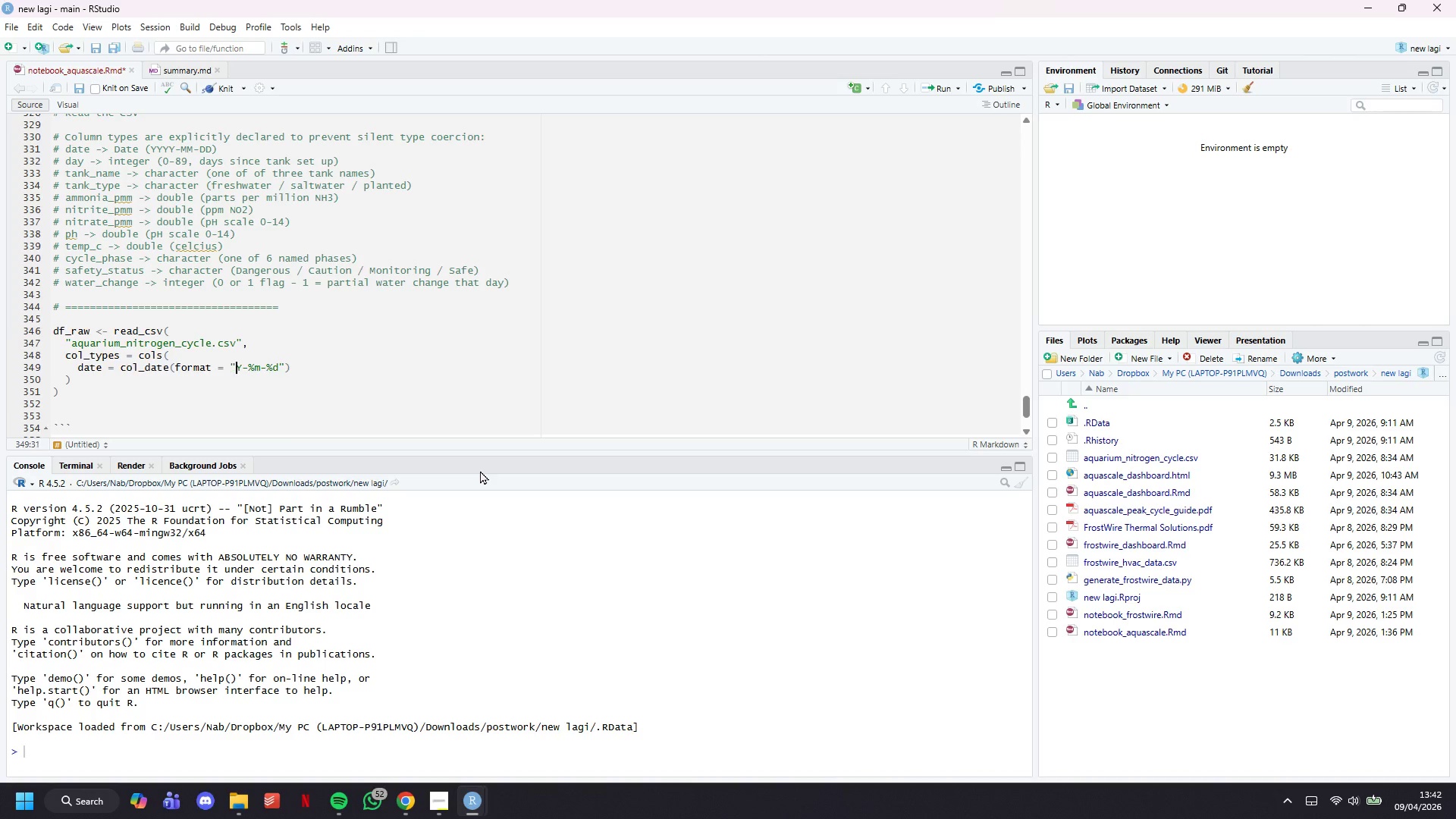 
key(Backspace)
 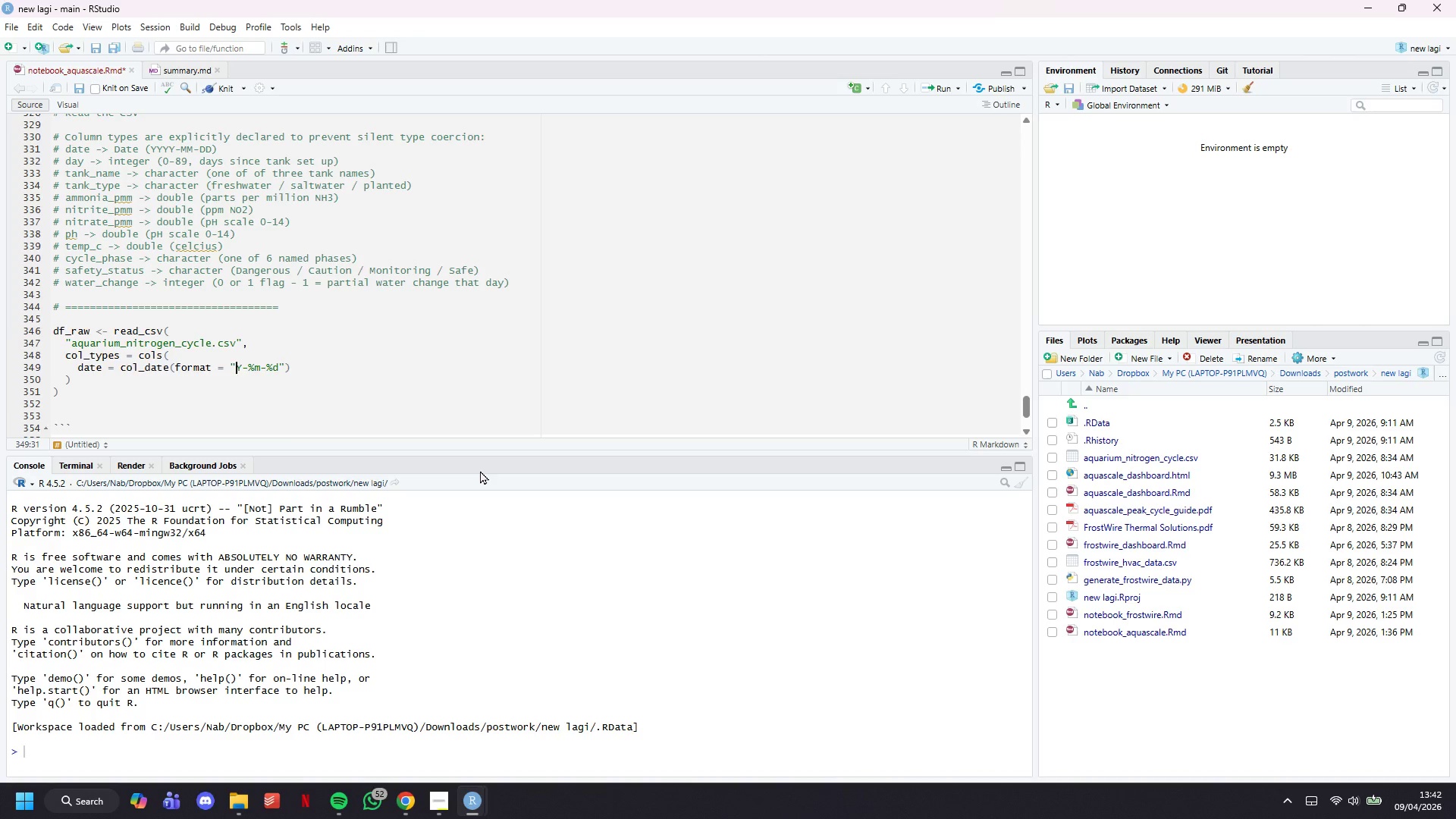 
key(Shift+5)
 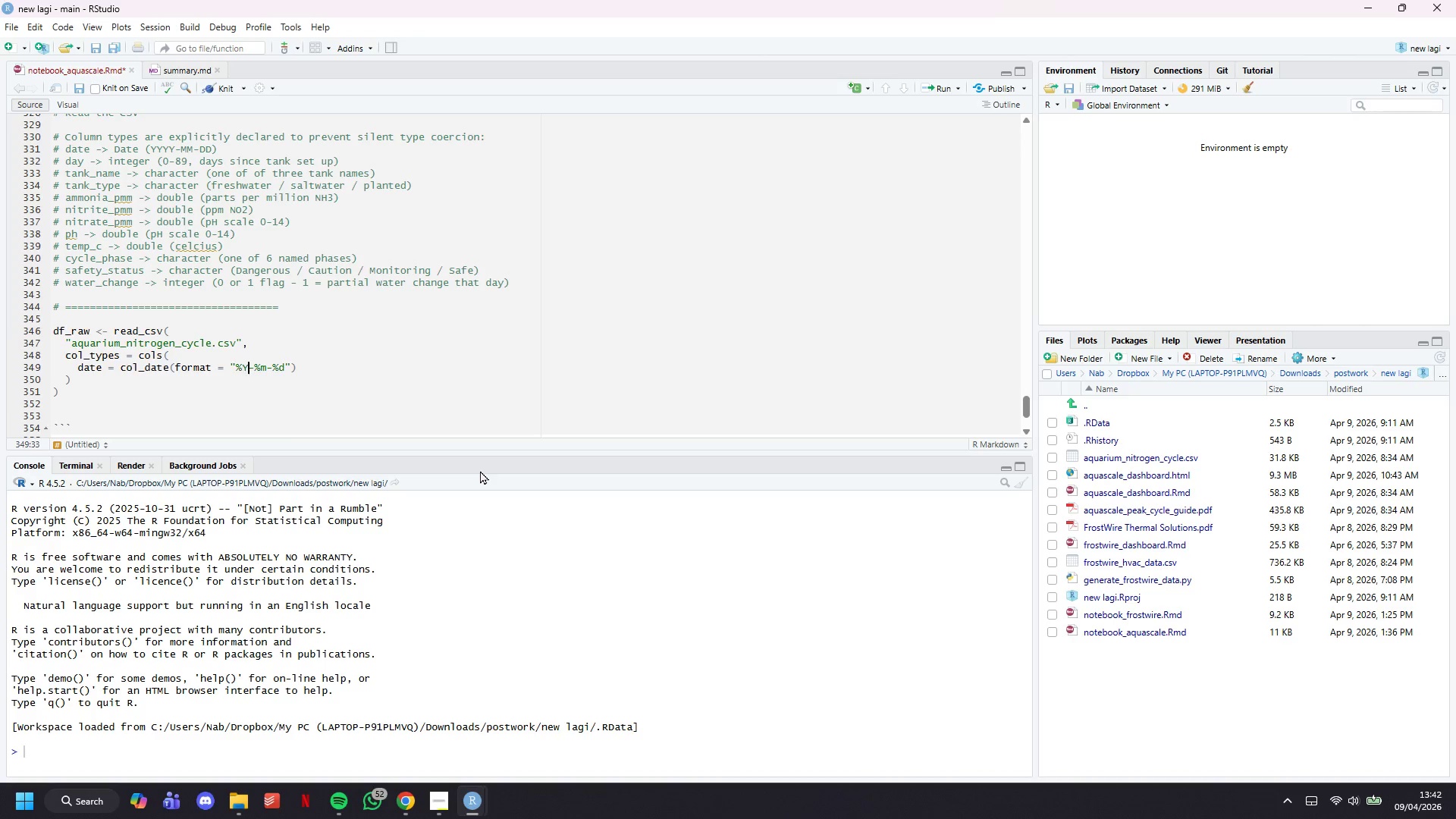 
key(ArrowRight)
 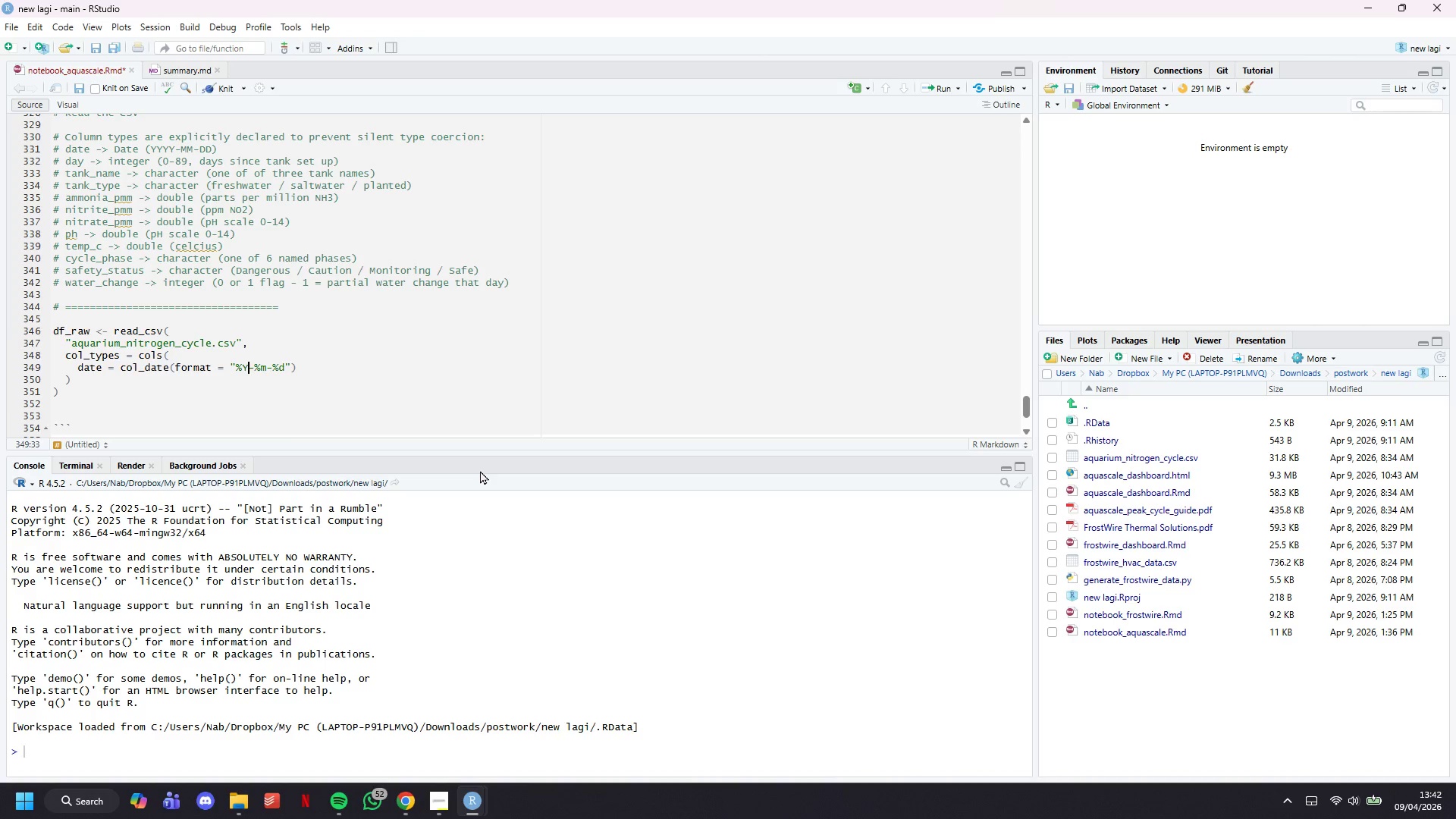 
key(ArrowRight)
 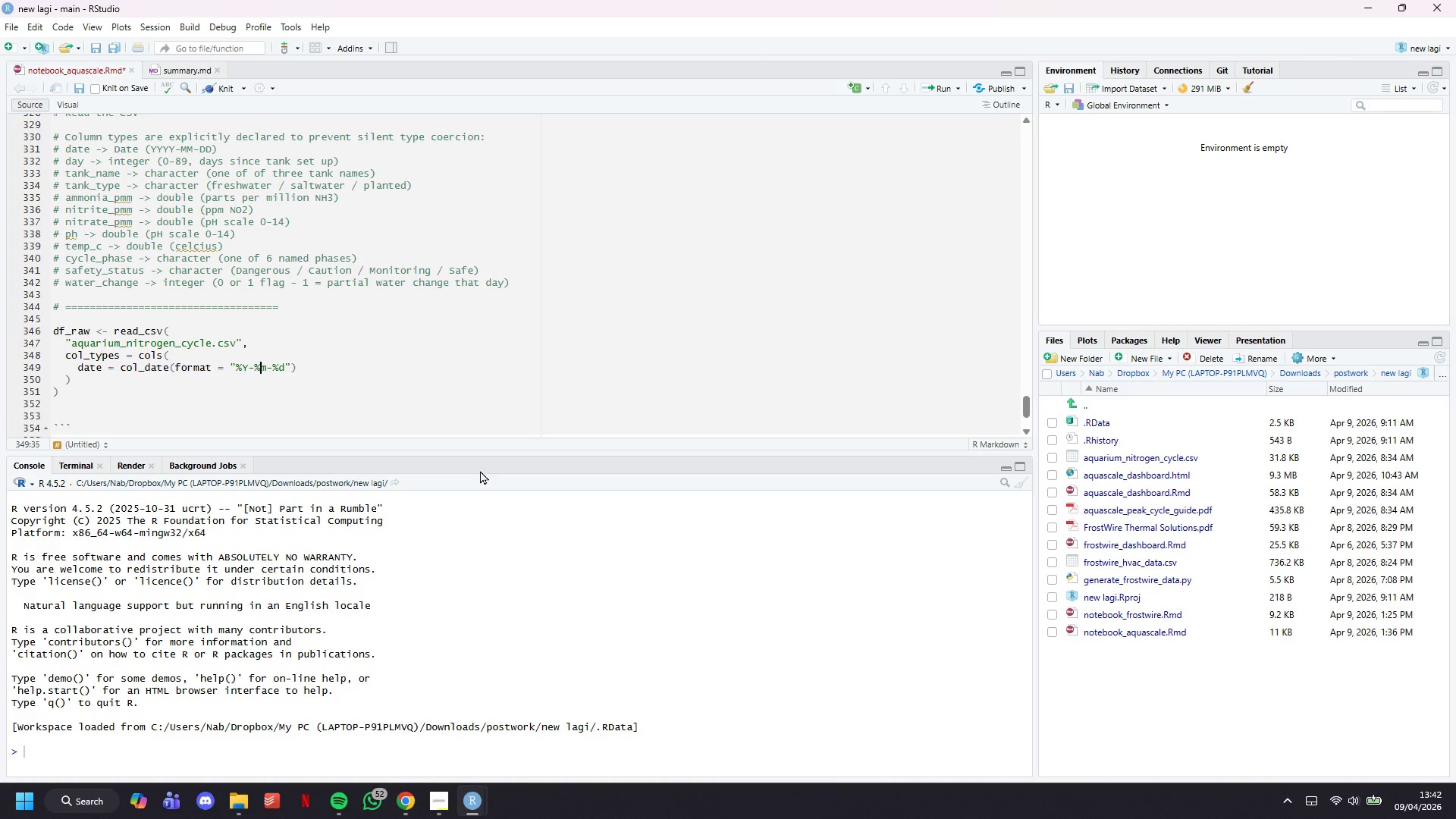 
key(ArrowRight)
 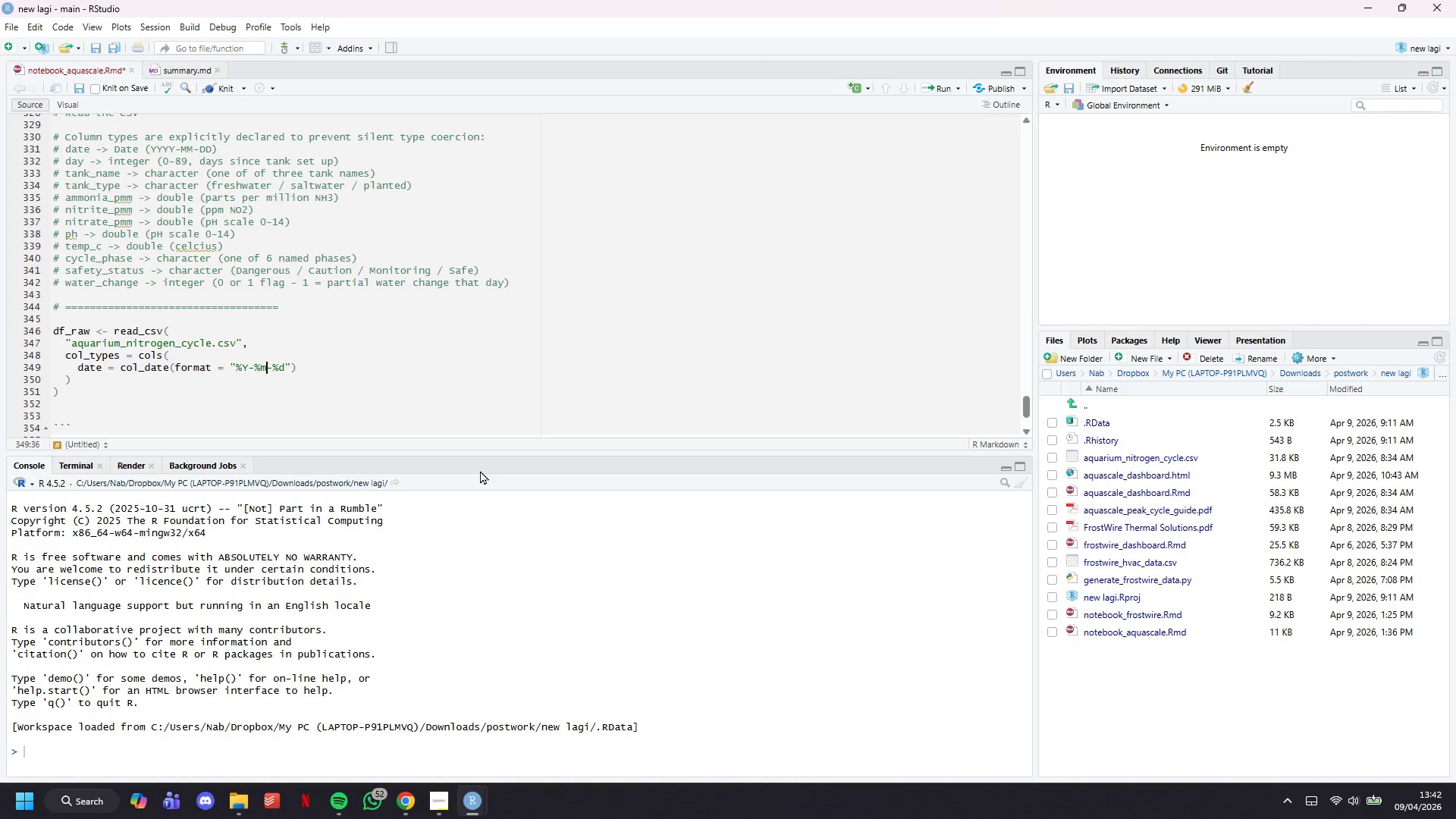 
key(ArrowRight)
 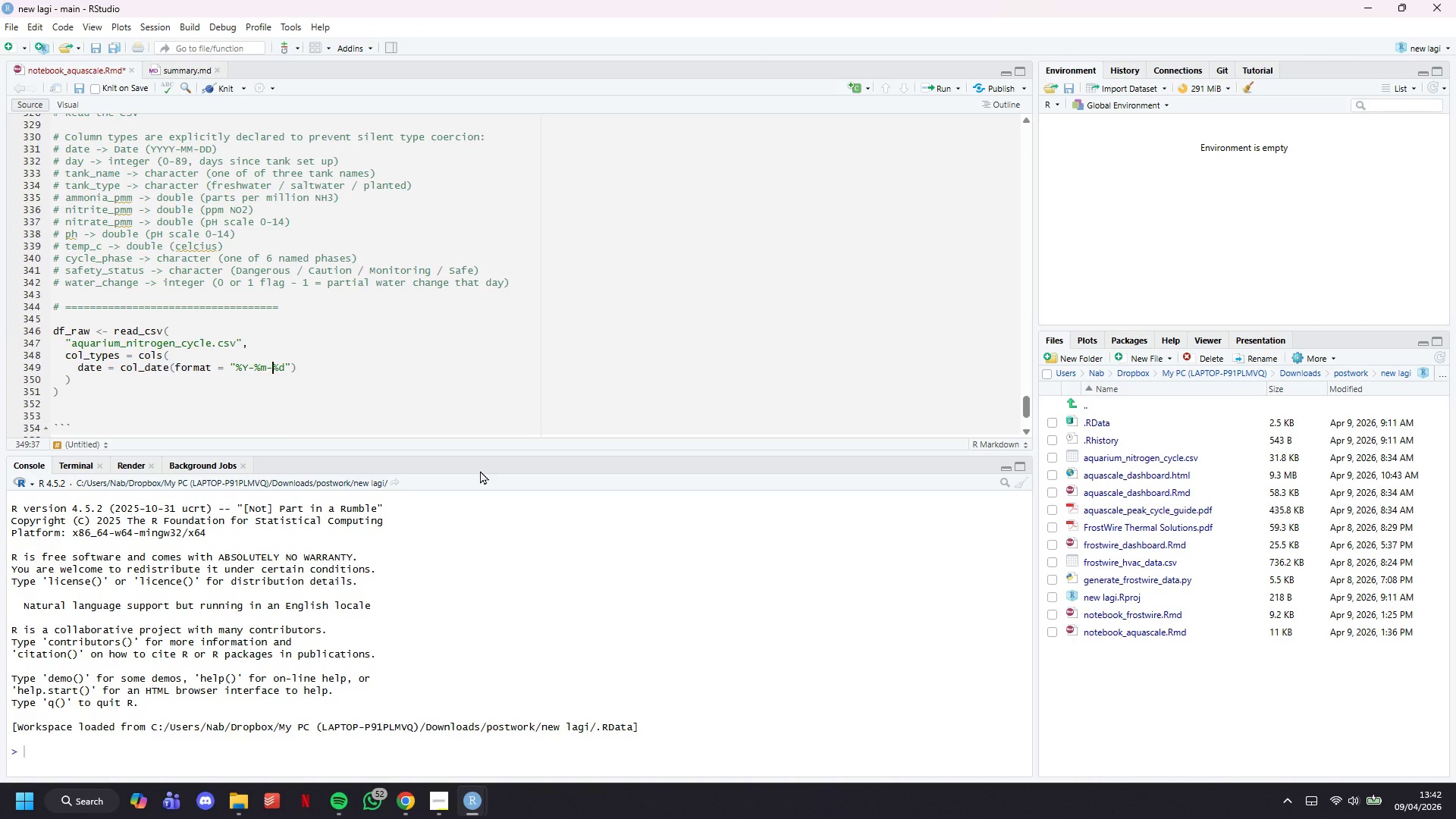 
key(ArrowRight)
 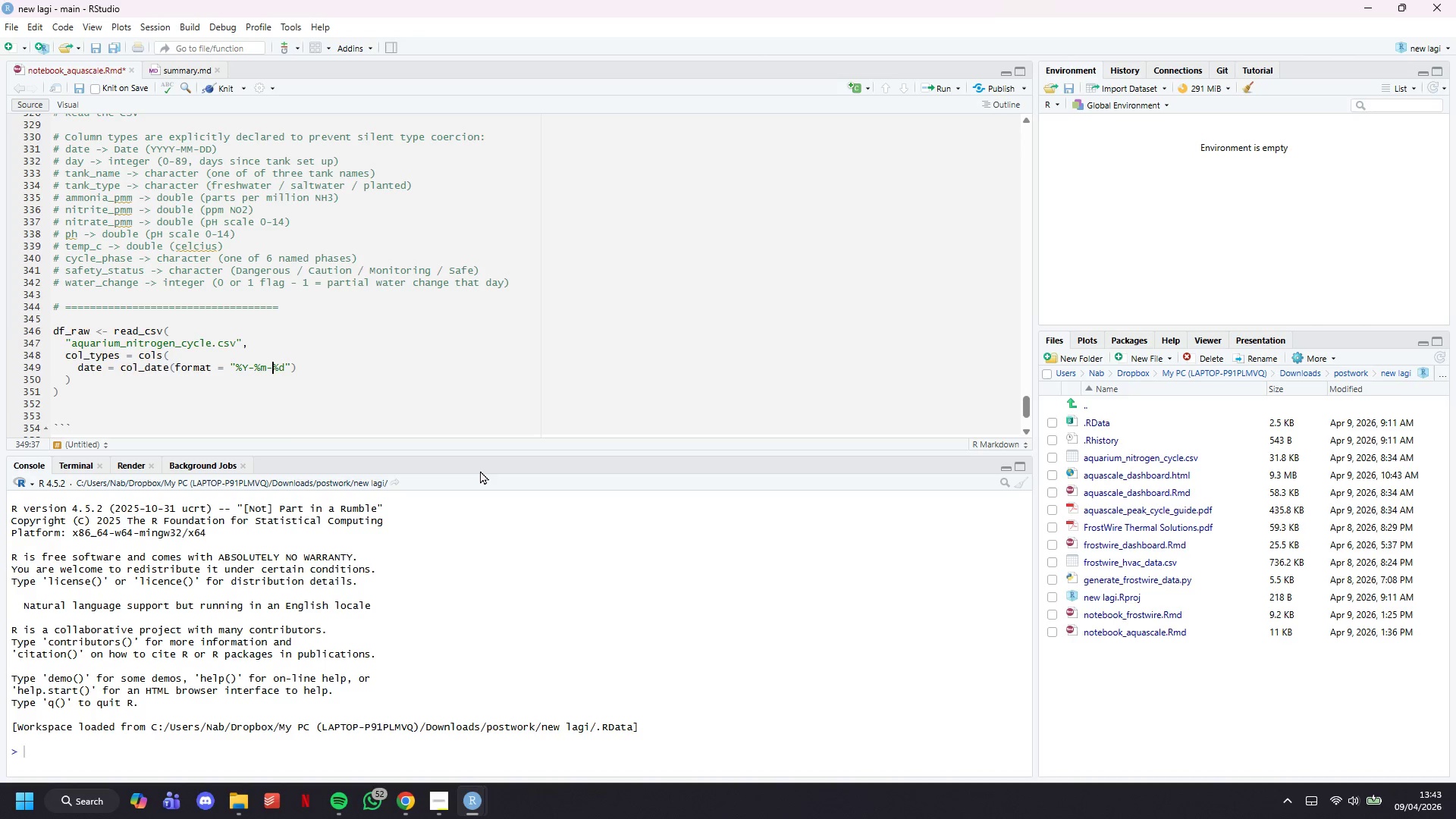 
key(ArrowRight)
 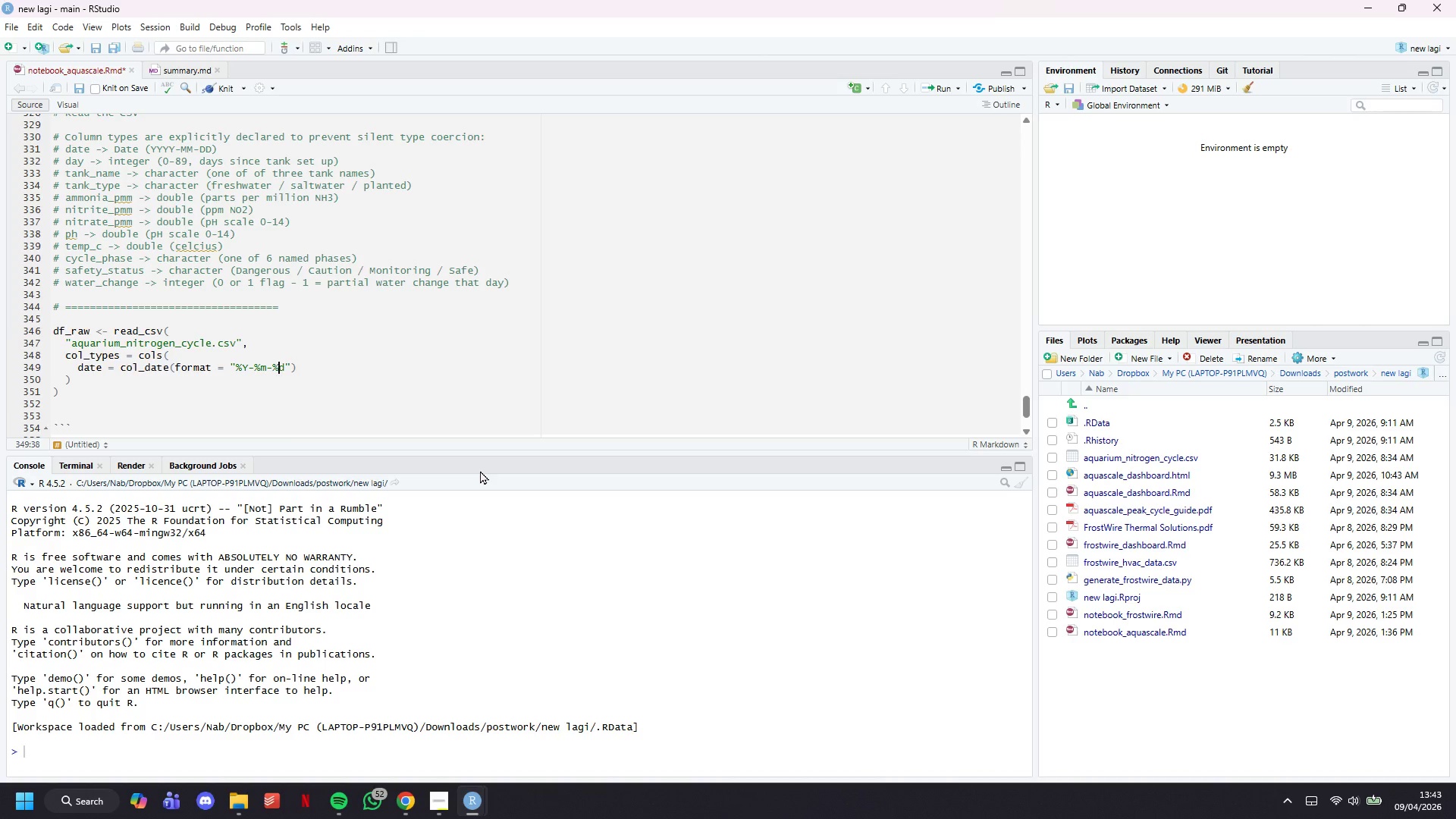 
key(ArrowRight)
 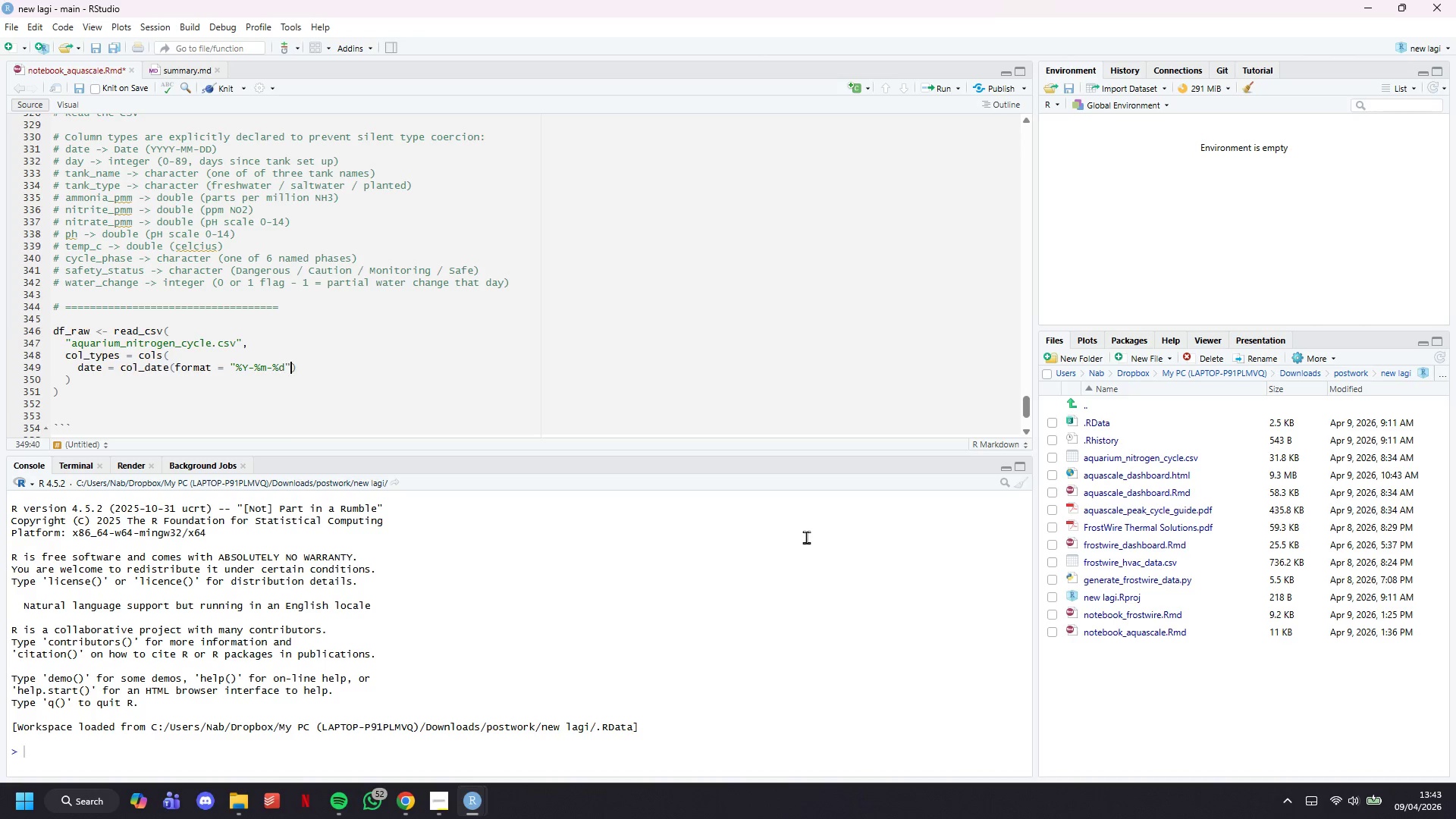 
key(ArrowRight)
 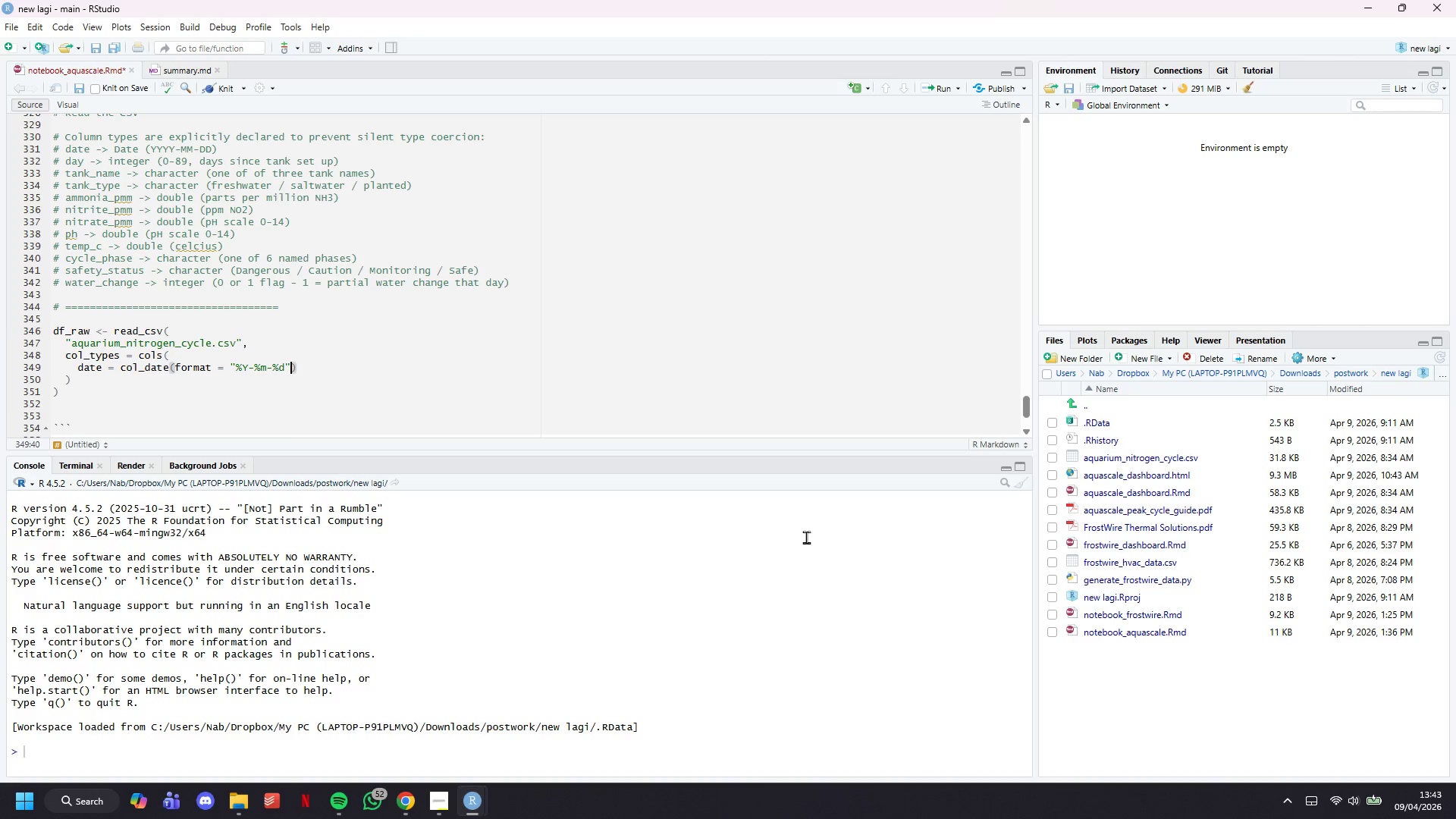 
key(ArrowRight)
 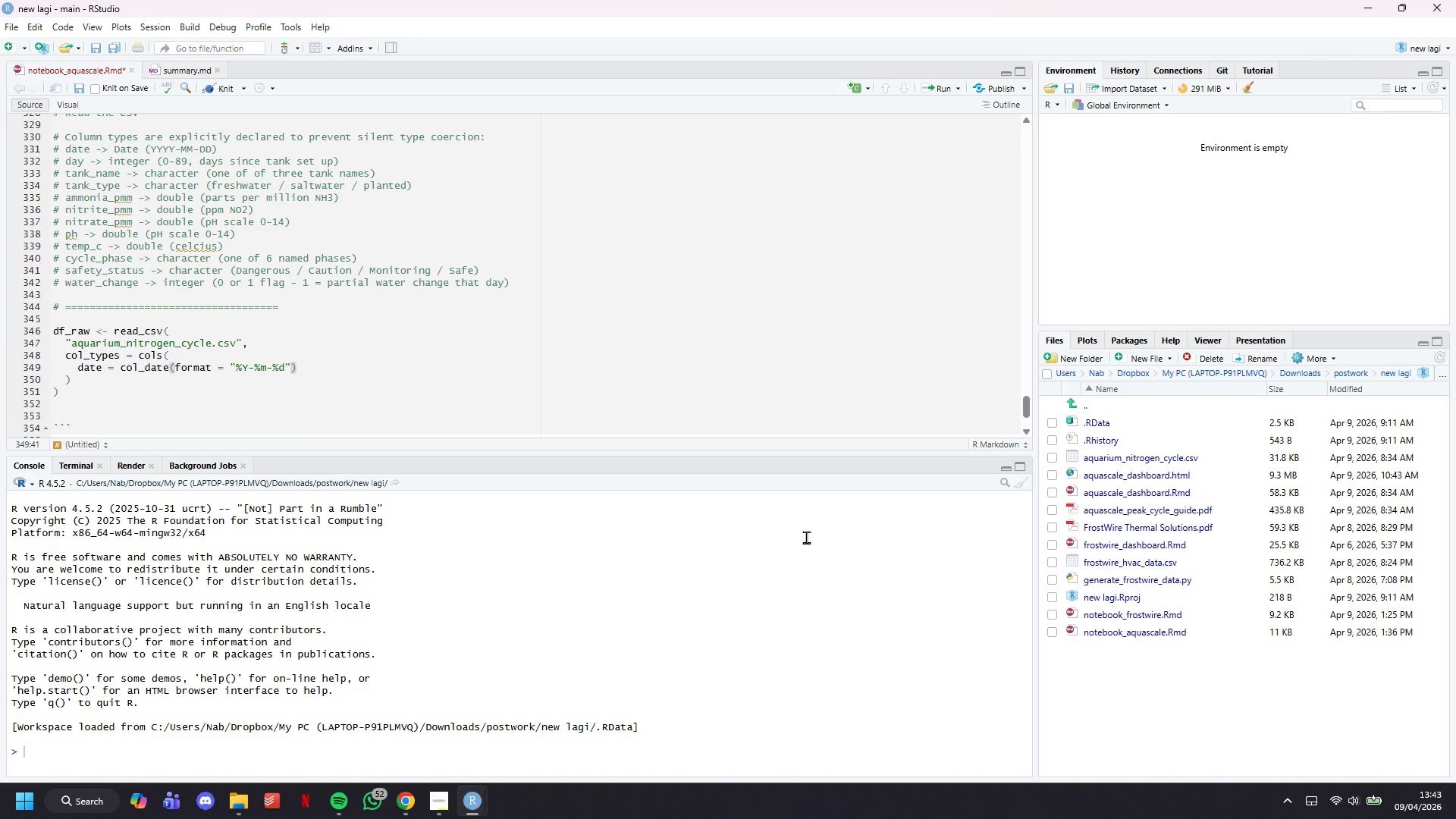 
key(Comma)
 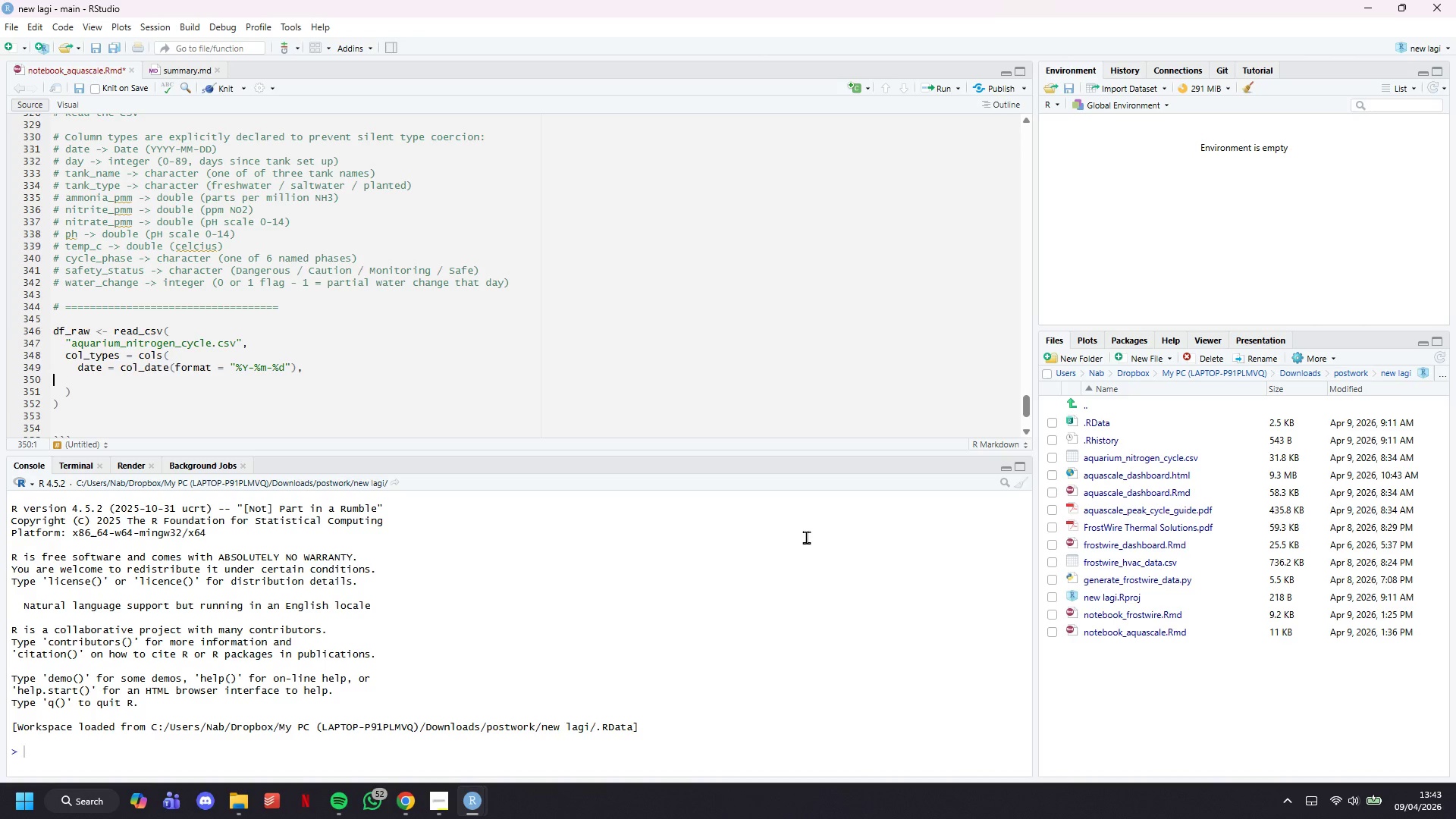 
key(Enter)
 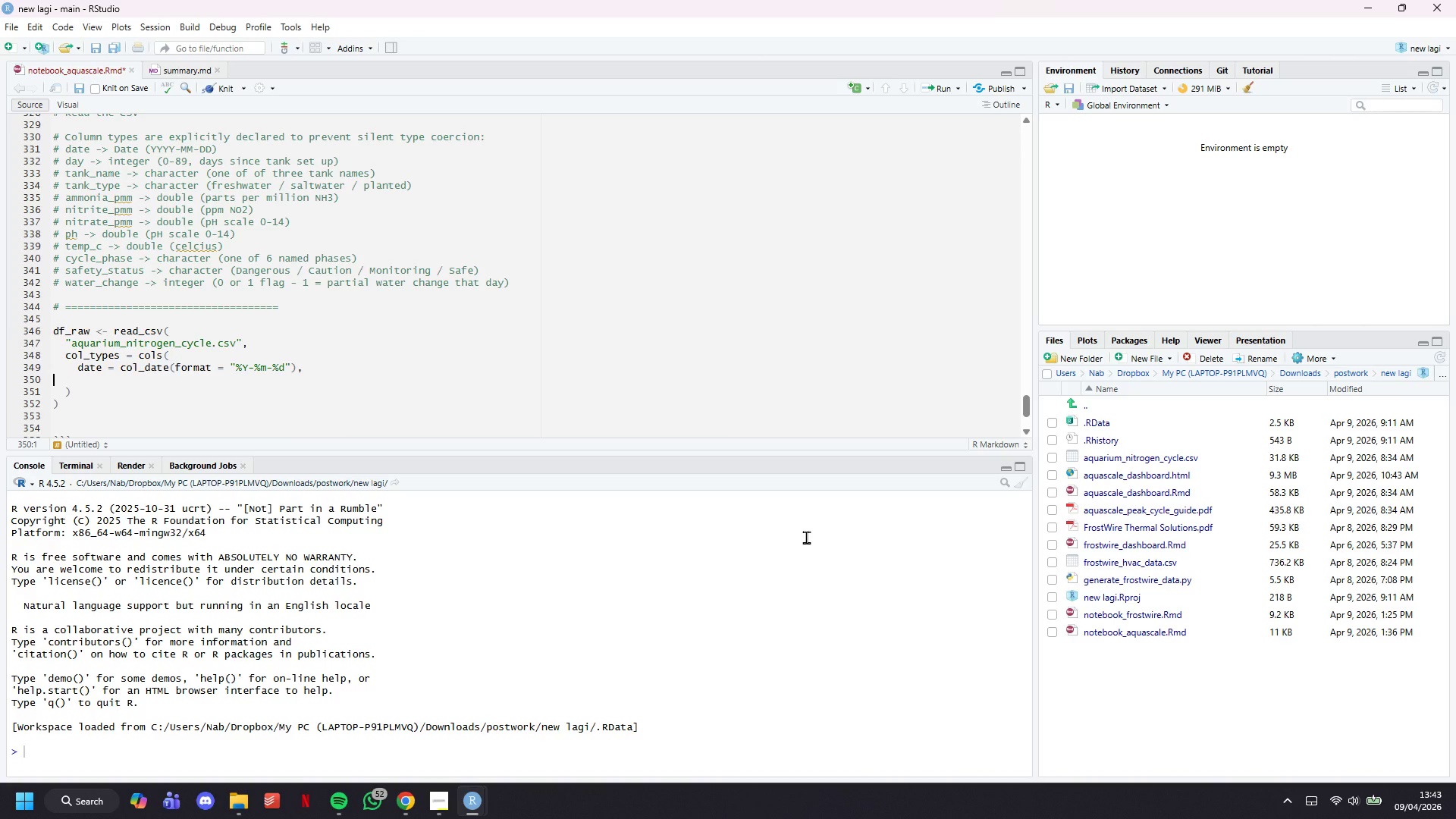 
key(Control+S)
 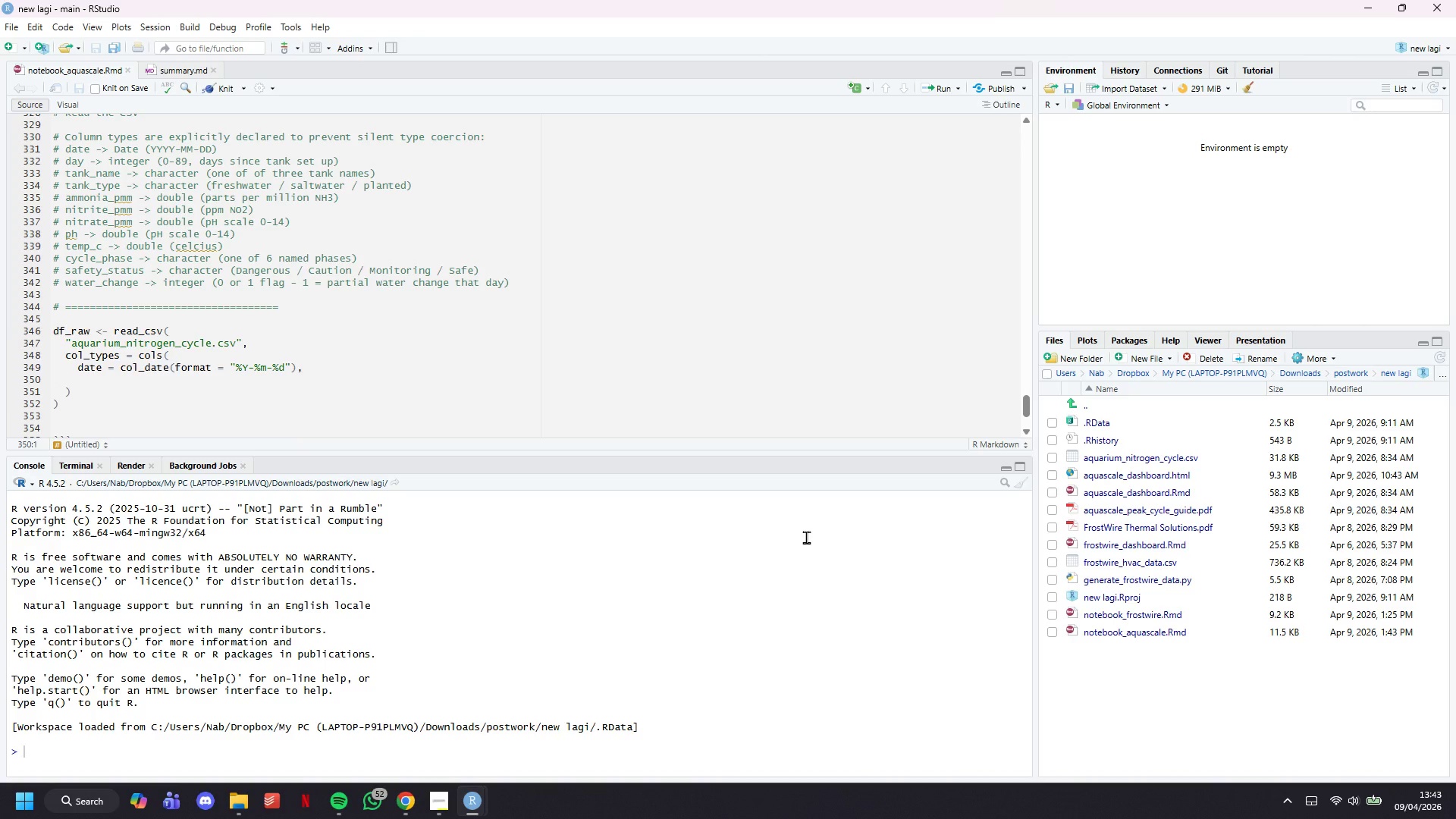 
key(Backspace)
 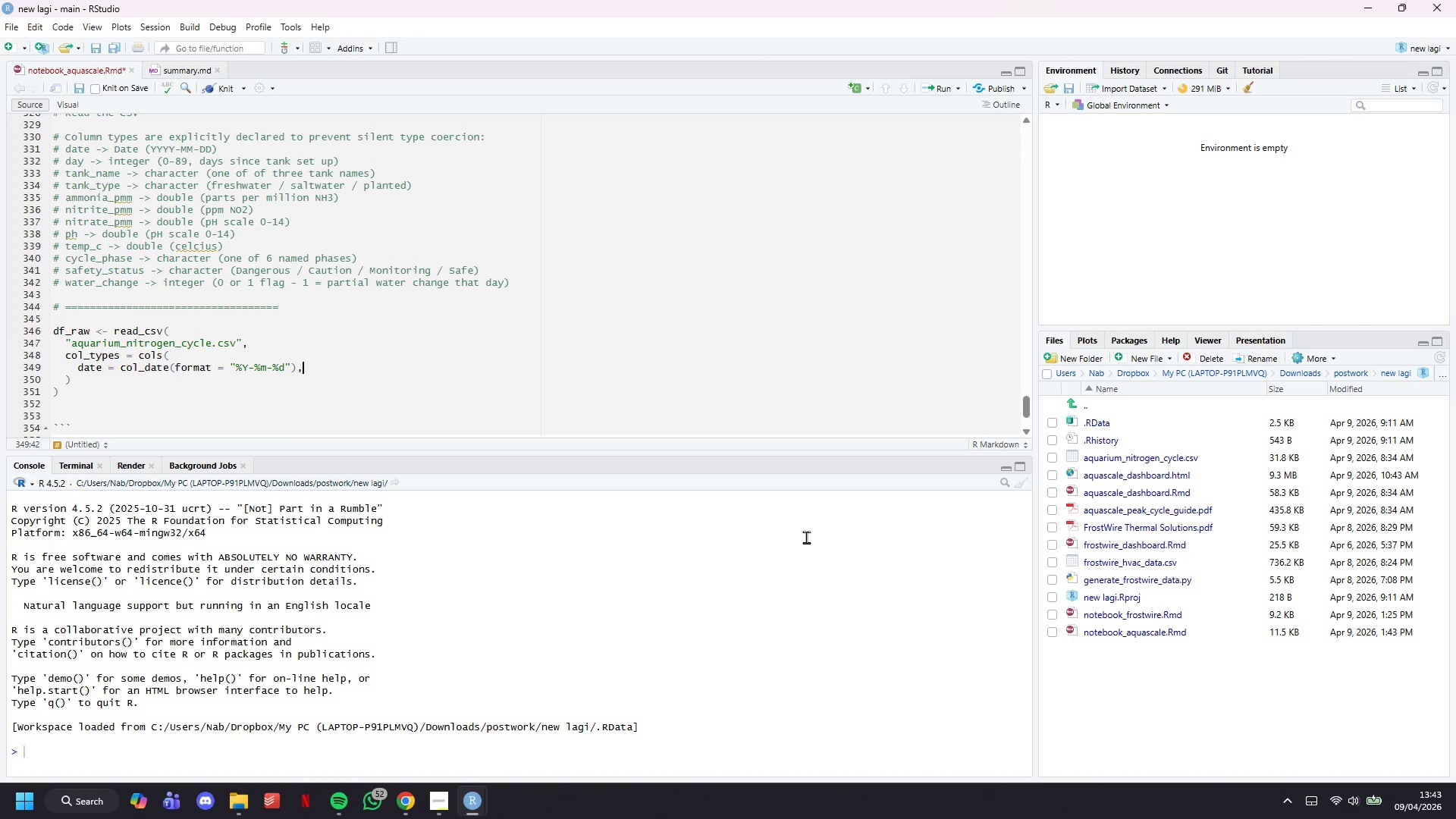 
key(Backspace)
 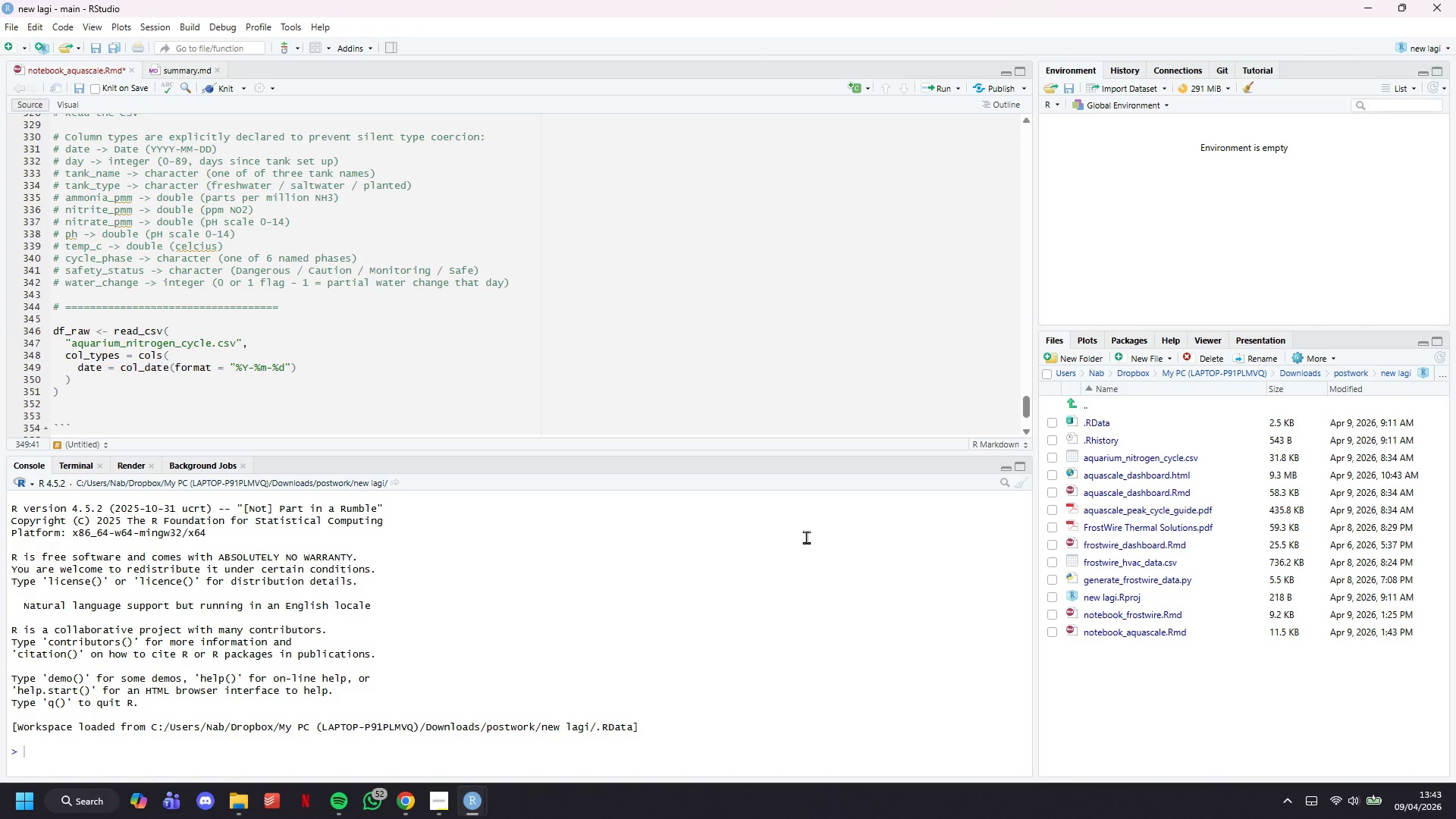 
key(Comma)
 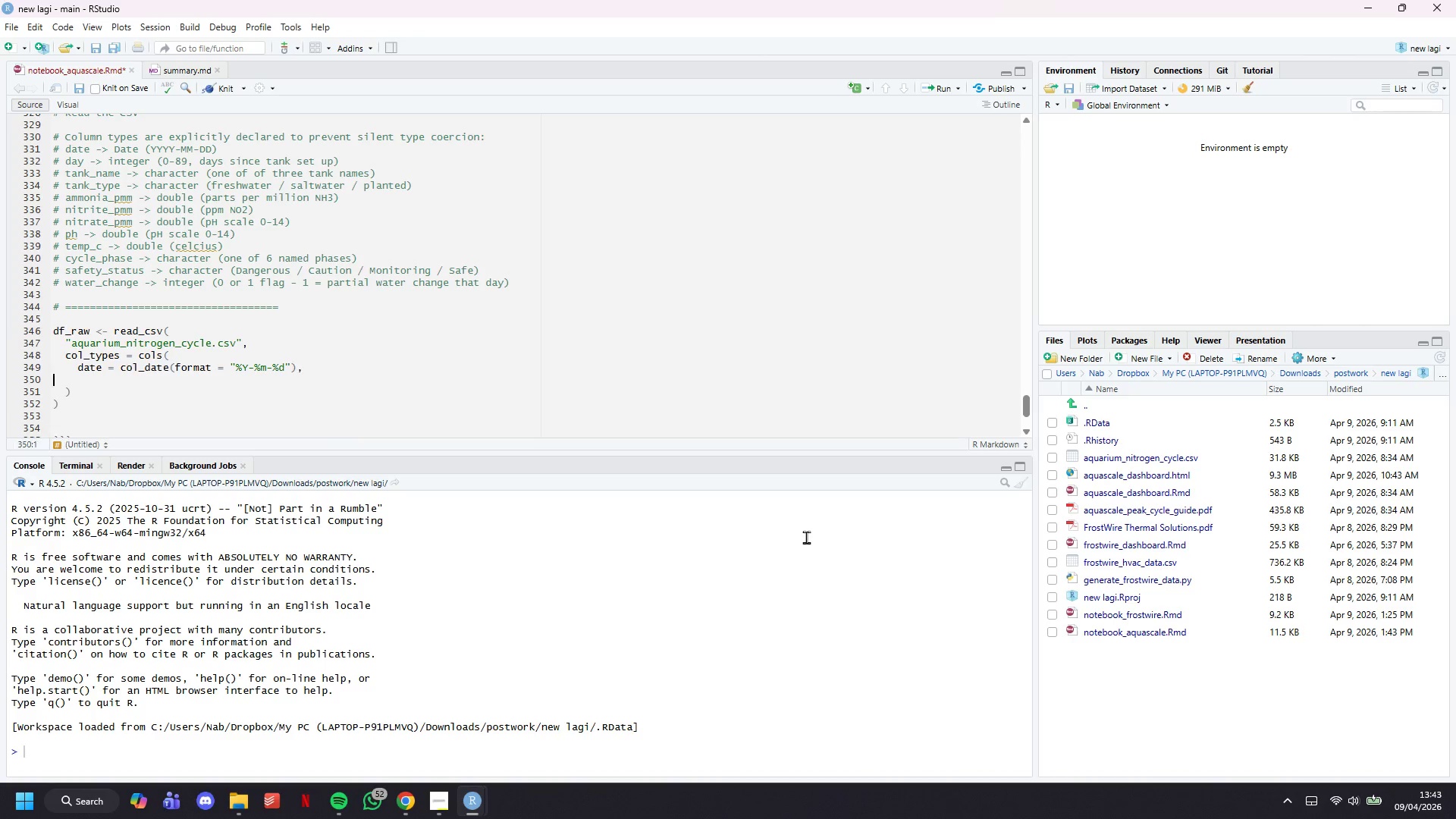 
key(Enter)
 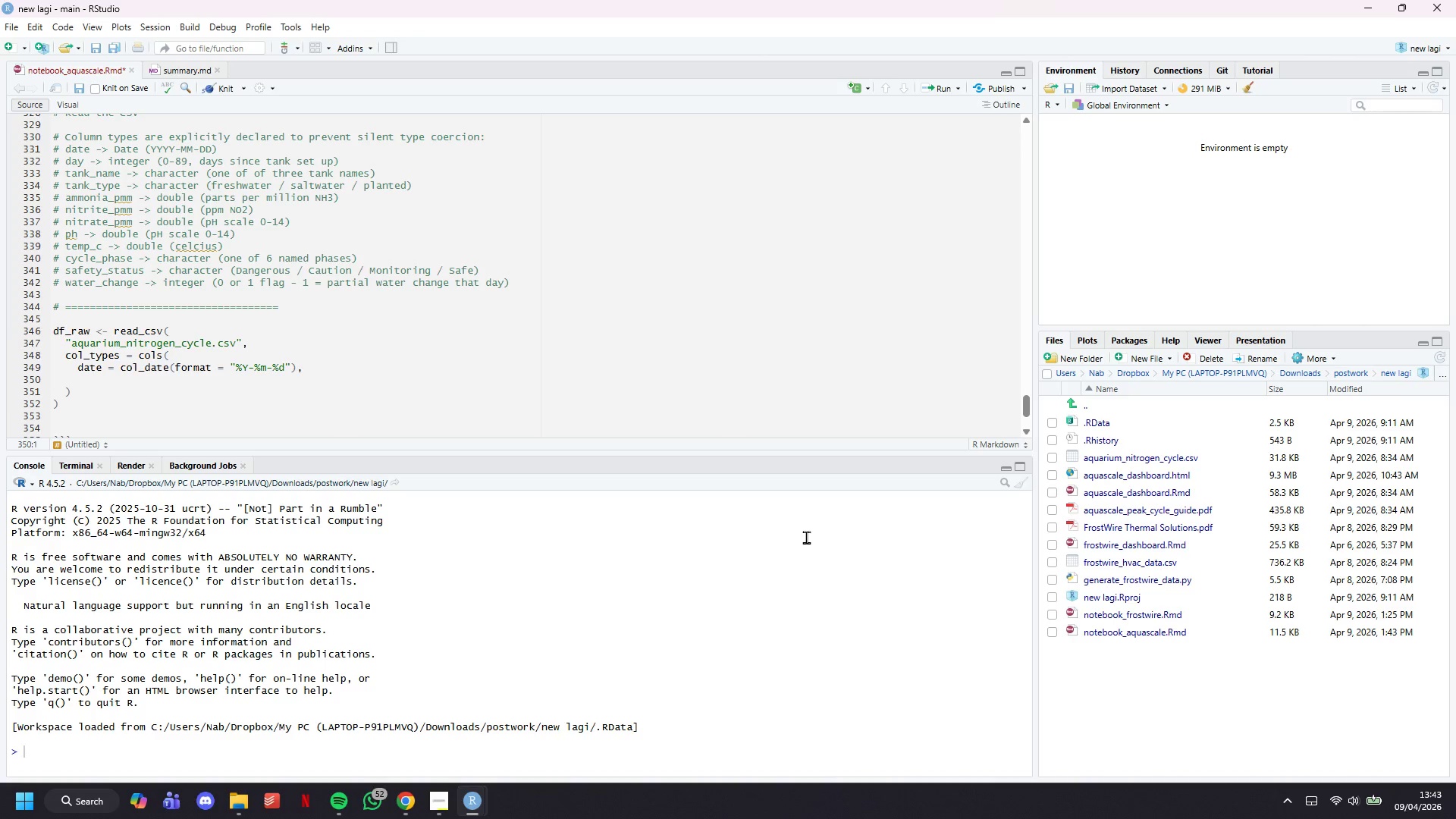 
key(Tab)
key(Tab)
type(day = )
 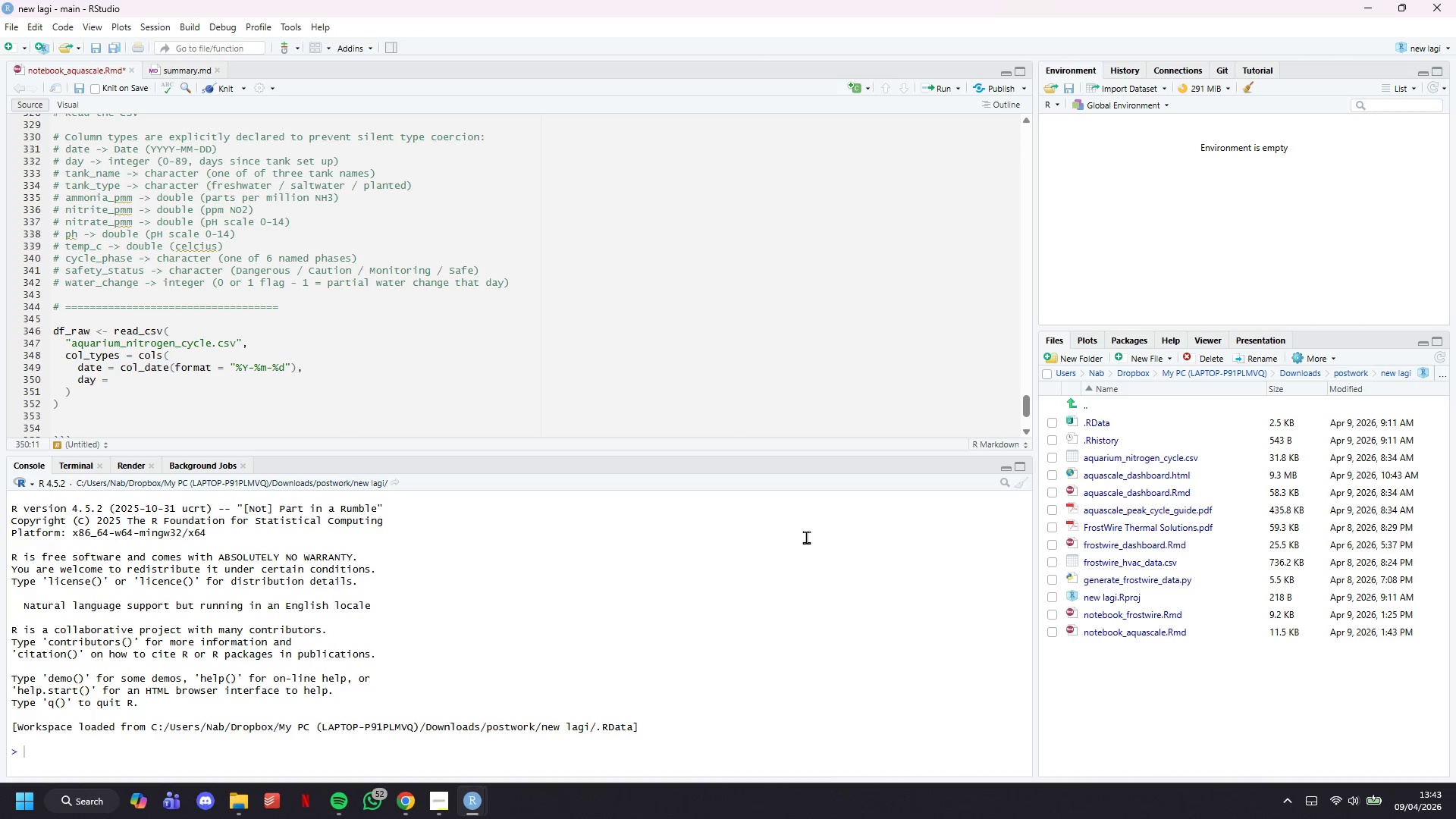 
scroll: coordinate [216, 427], scroll_direction: down, amount: 3.0
 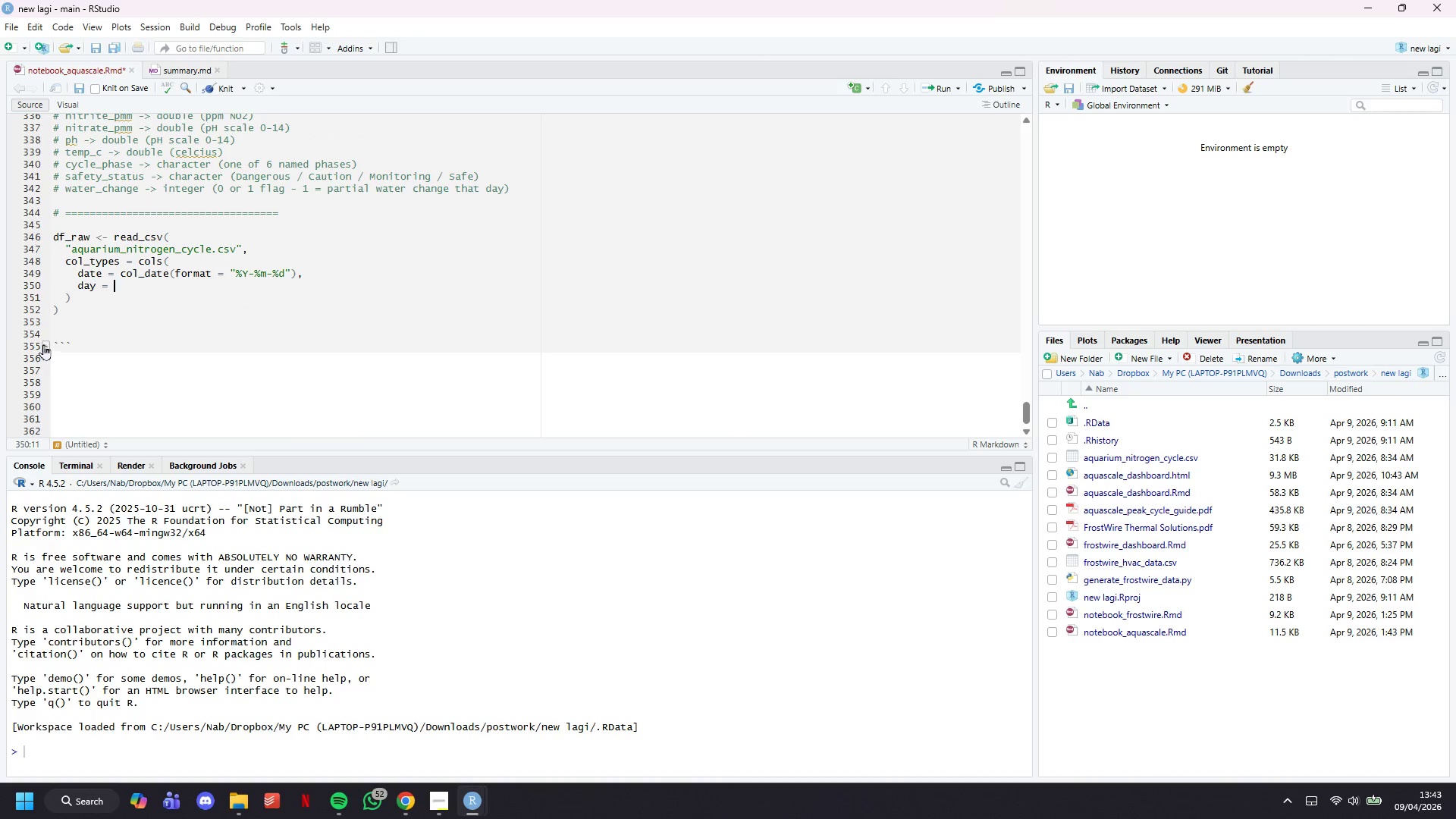 
left_click([62, 341])
 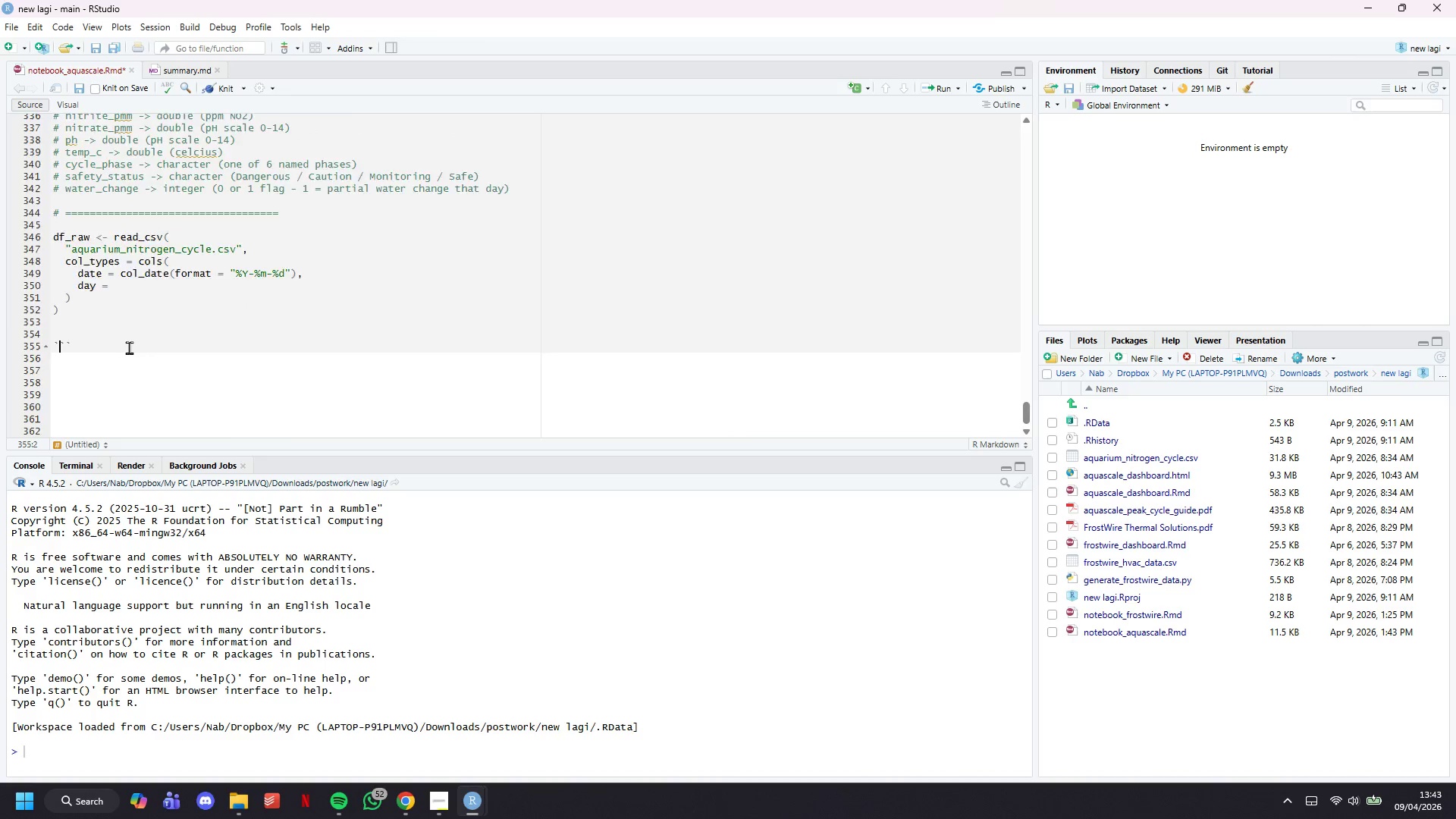 
scroll: coordinate [364, 389], scroll_direction: up, amount: 23.0
 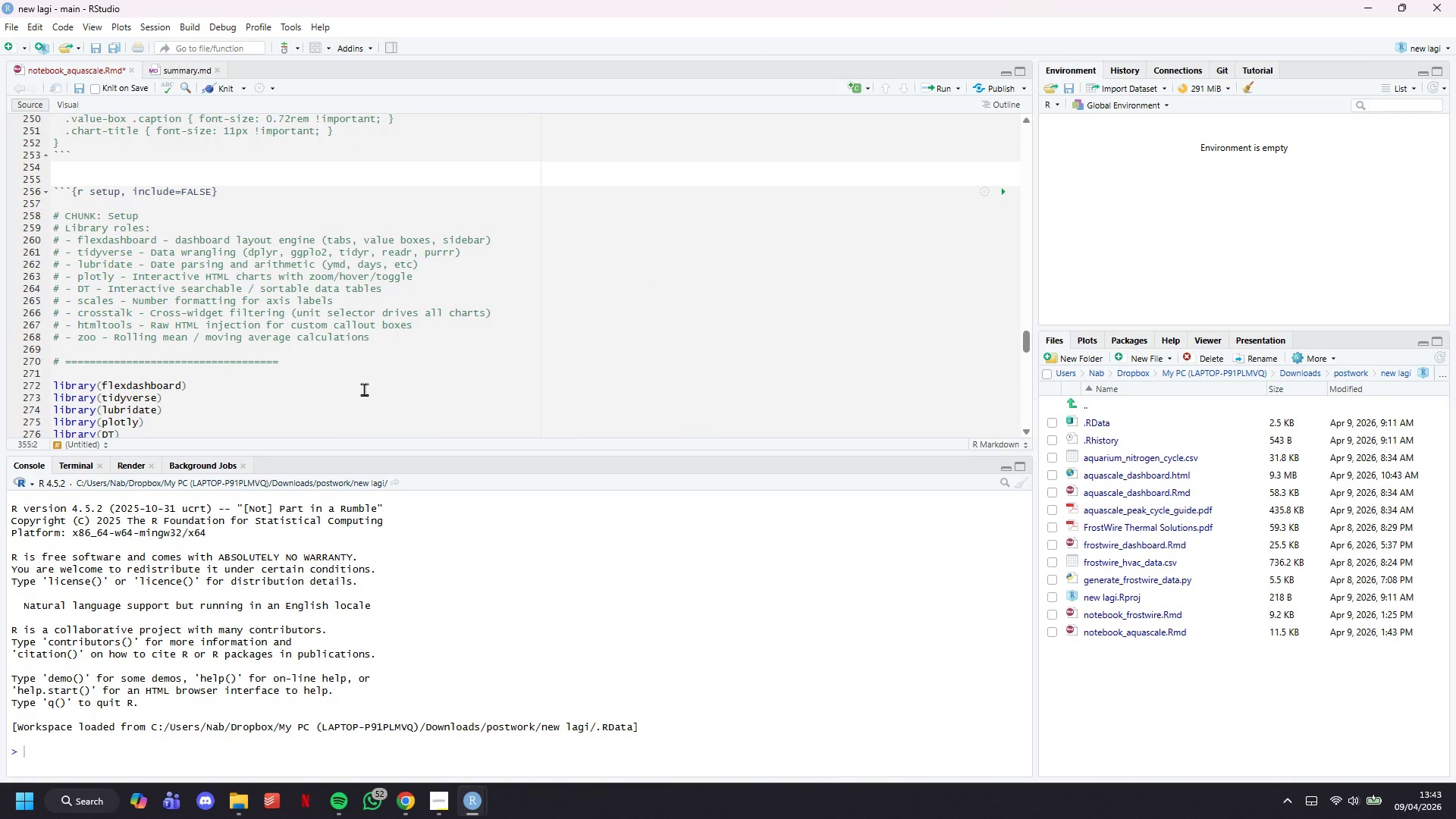 
scroll: coordinate [364, 389], scroll_direction: down, amount: 34.0
 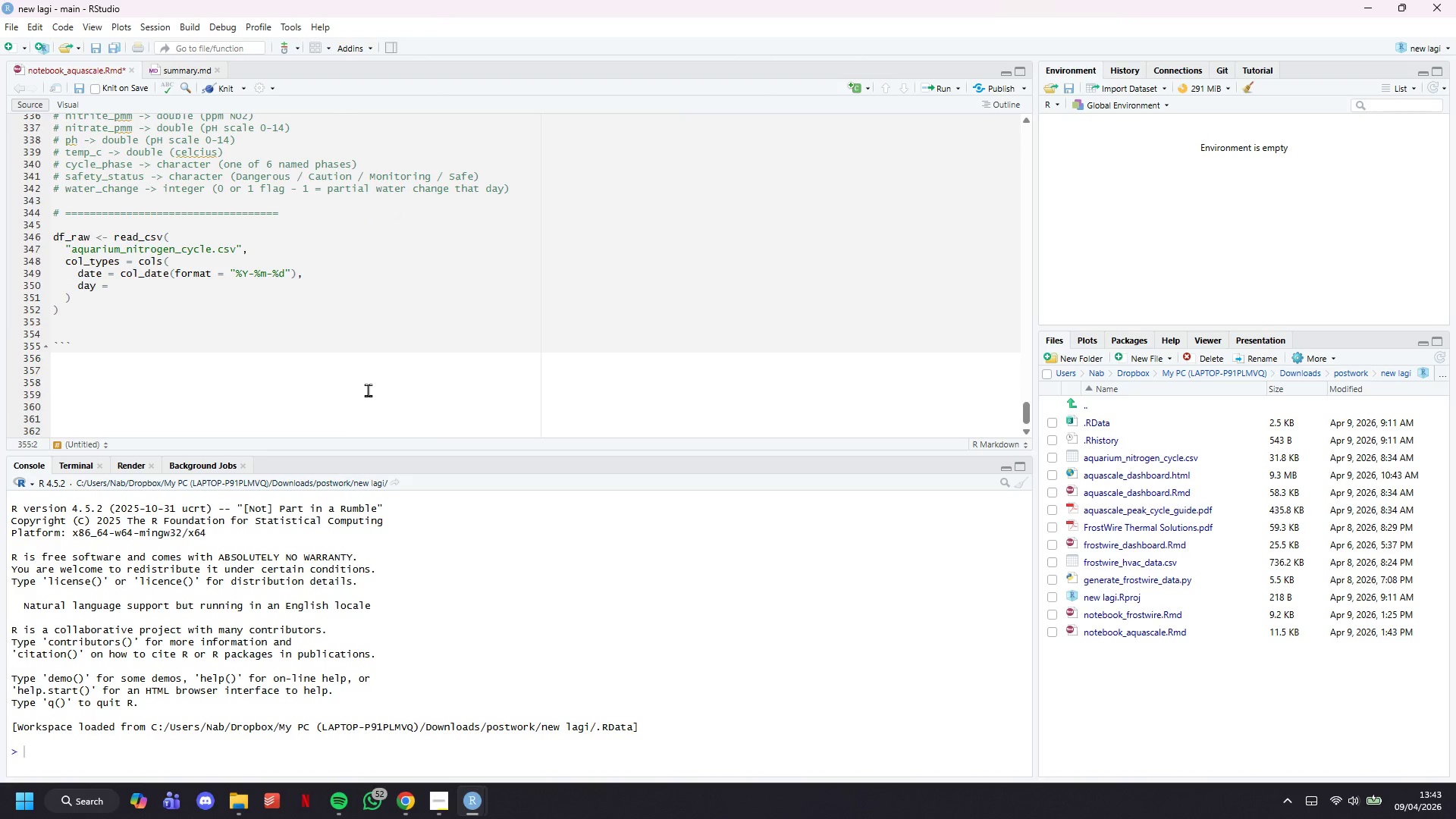 
left_click([304, 290])
 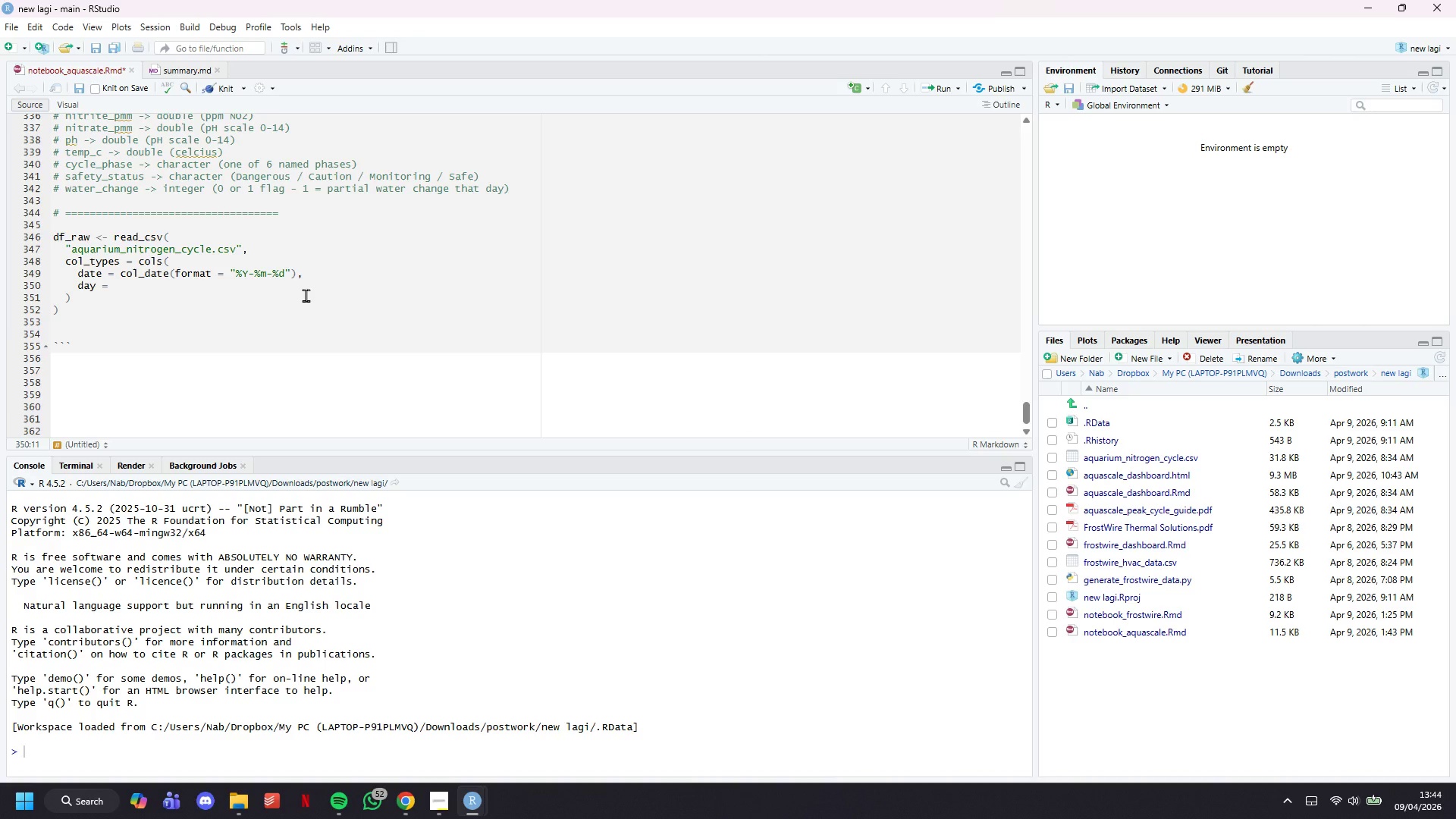 
wait(67.7)
 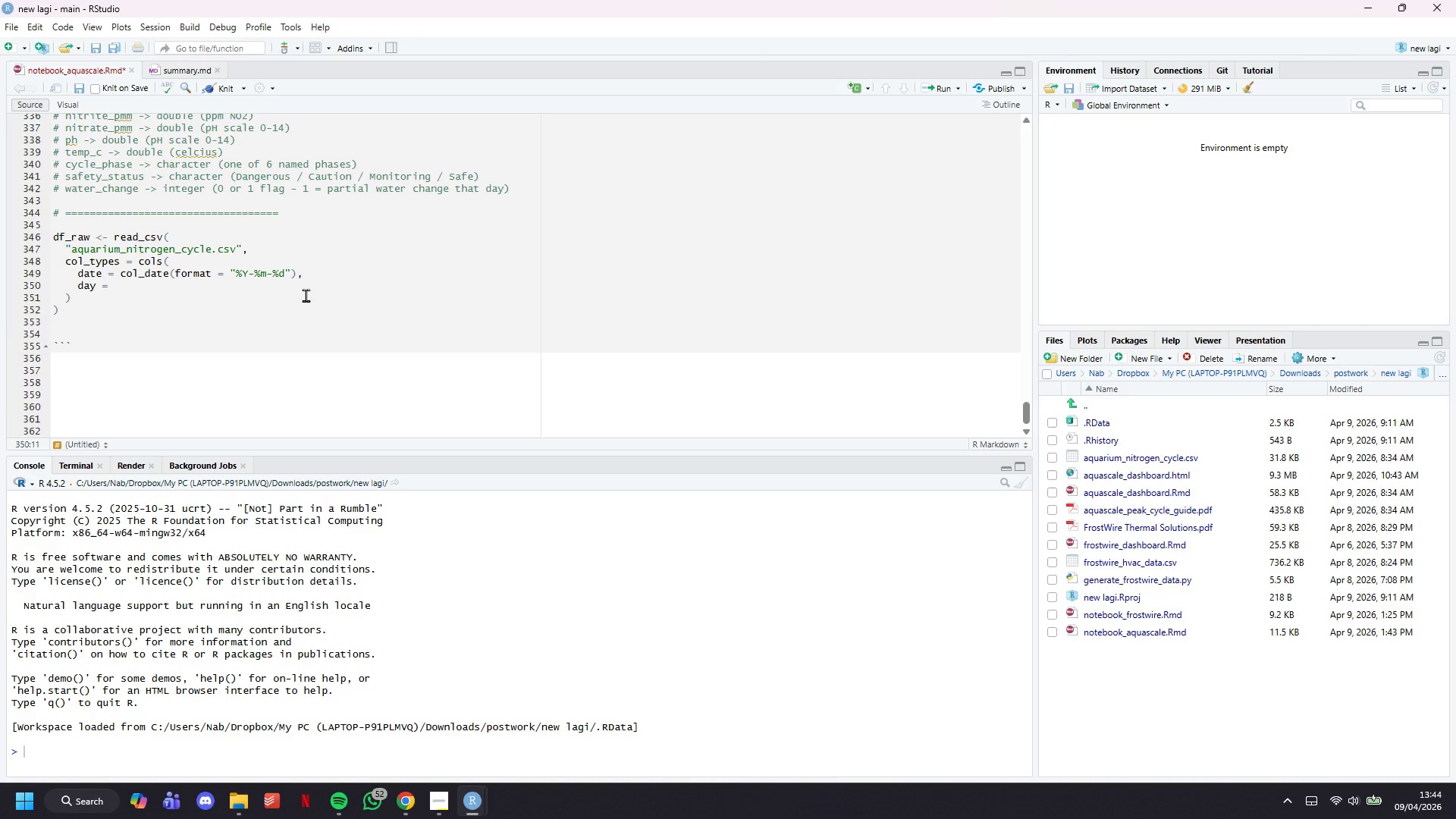 
type(col_integer()
 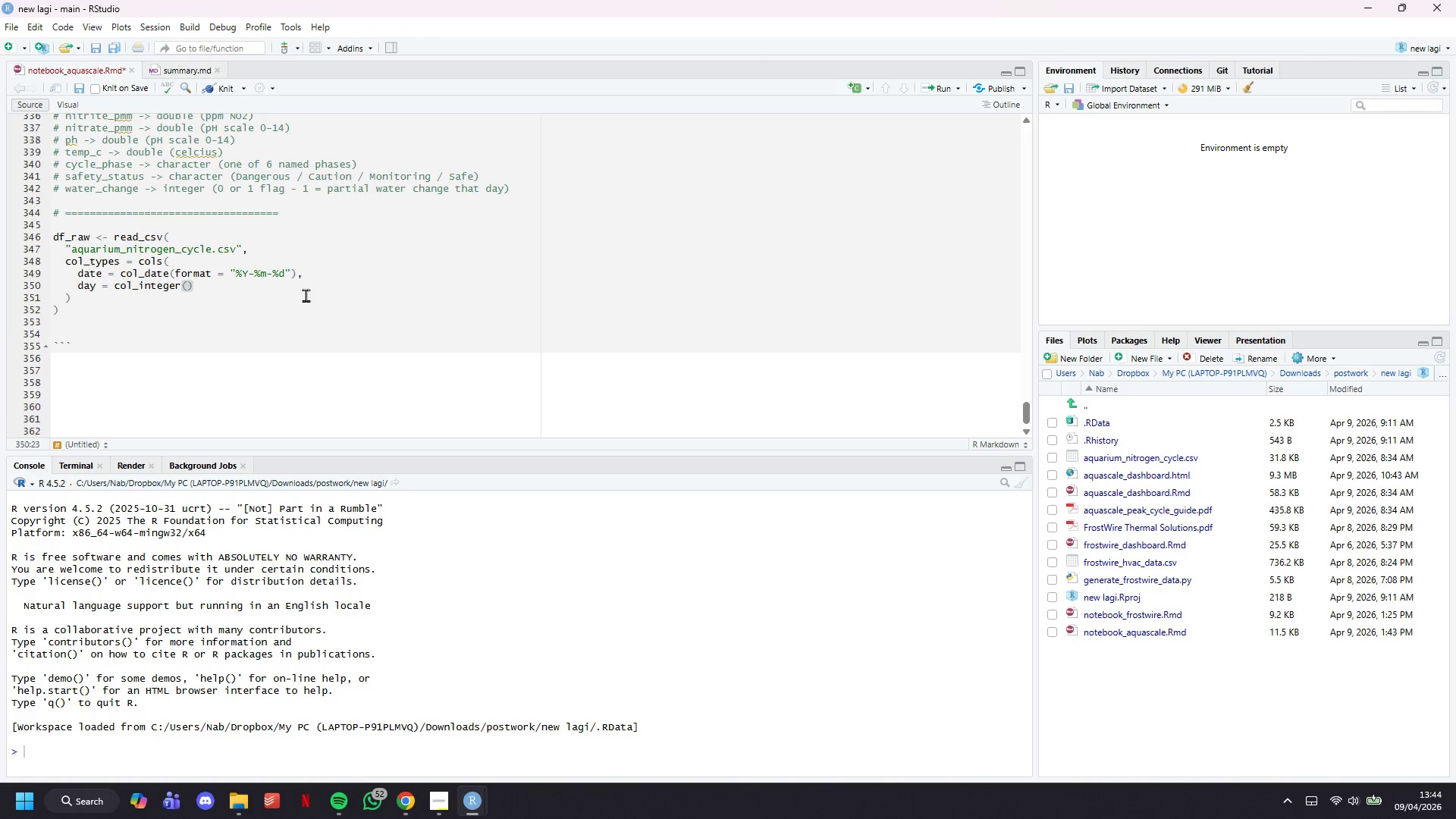 
key(ArrowRight)
 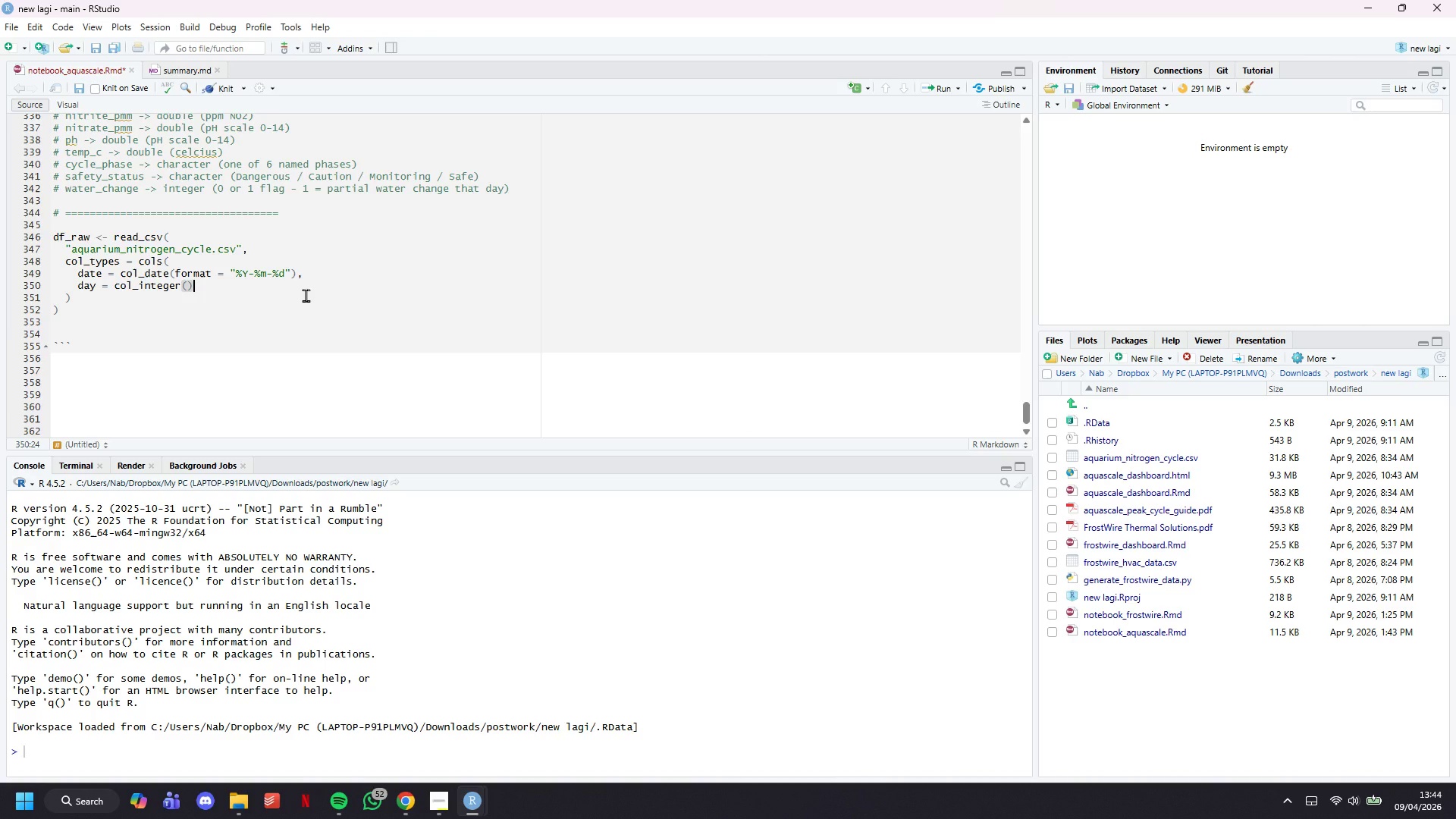 
key(ArrowDown)
 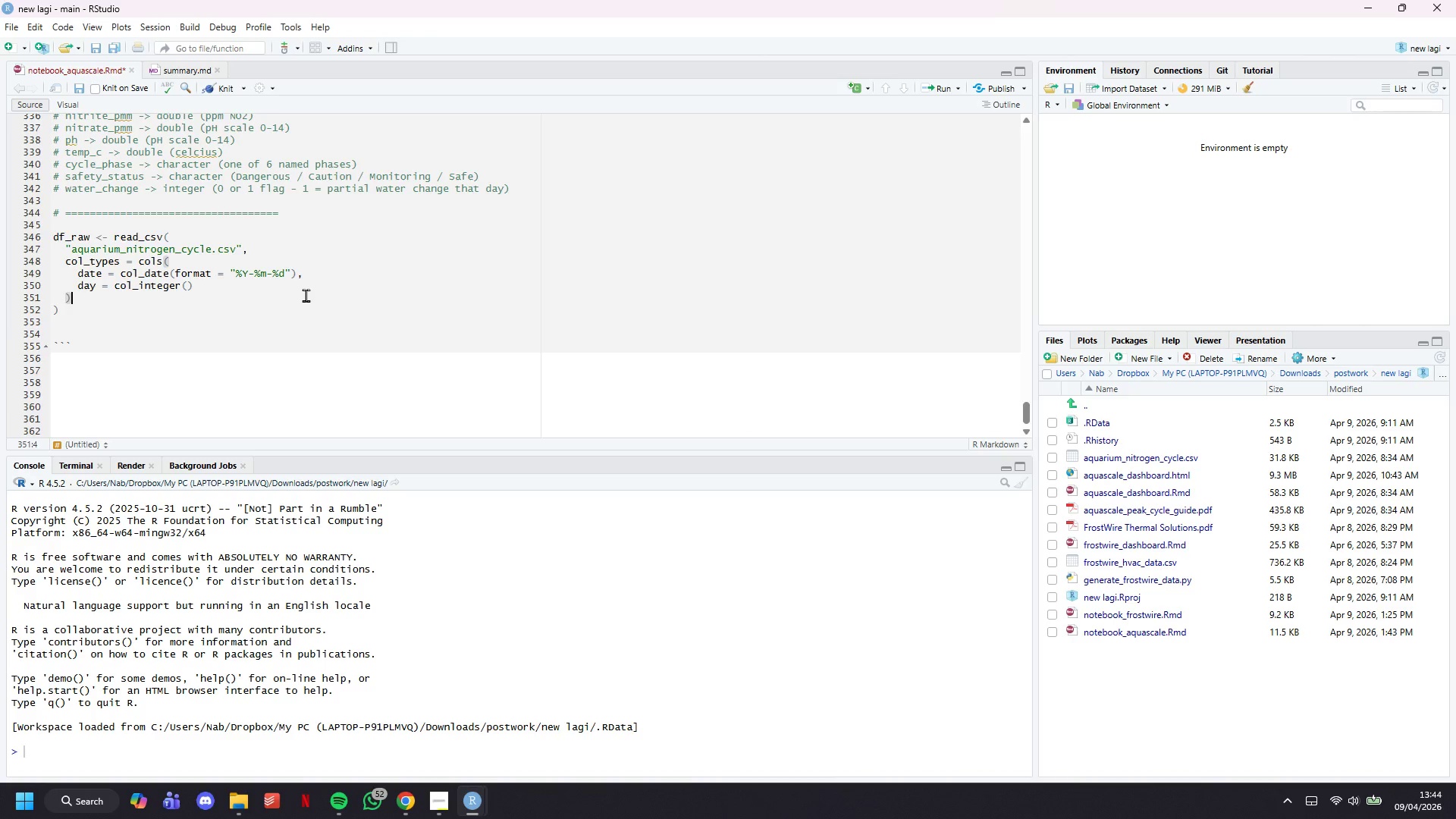 
key(ArrowDown)
 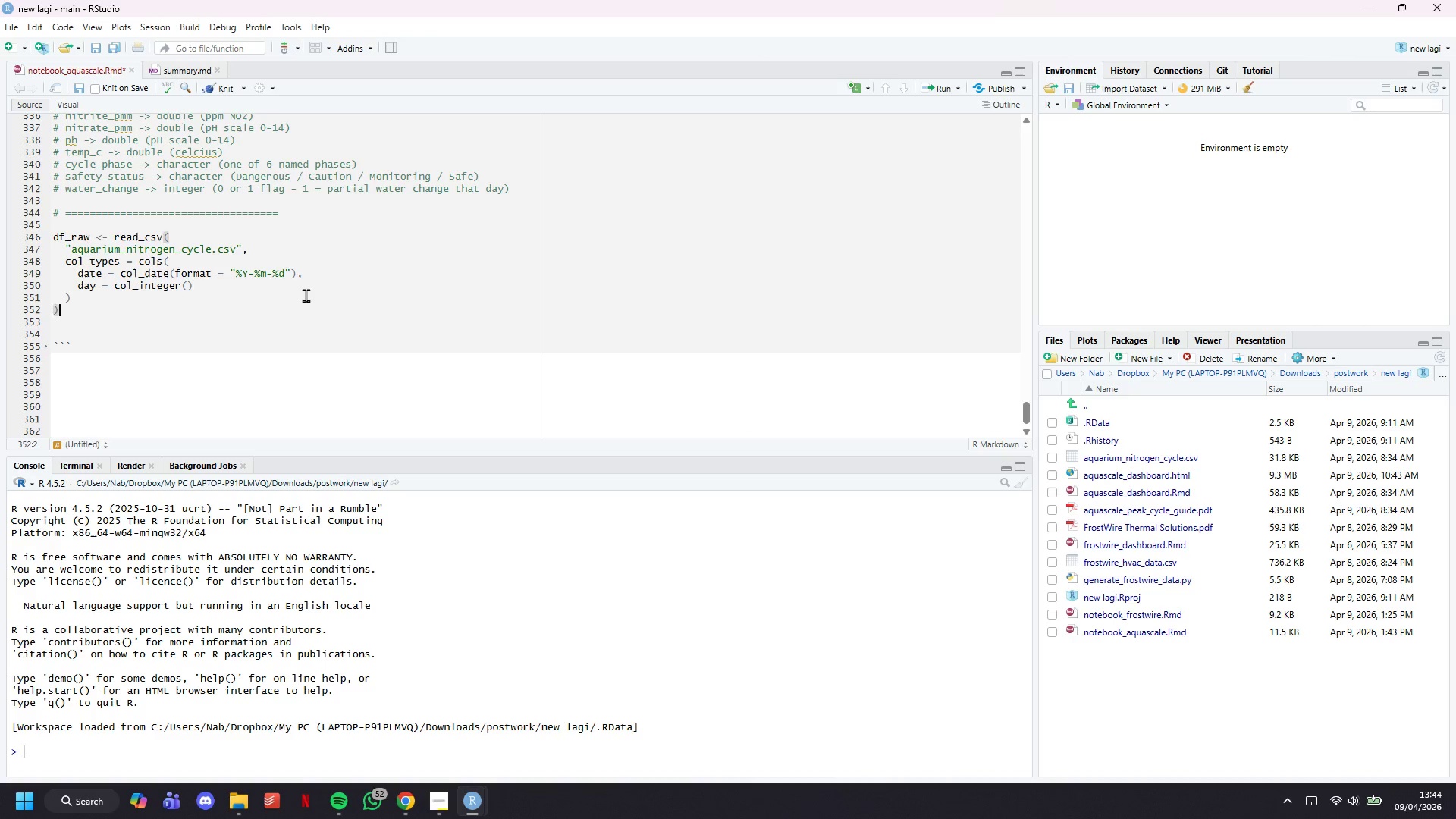 
key(ArrowUp)
 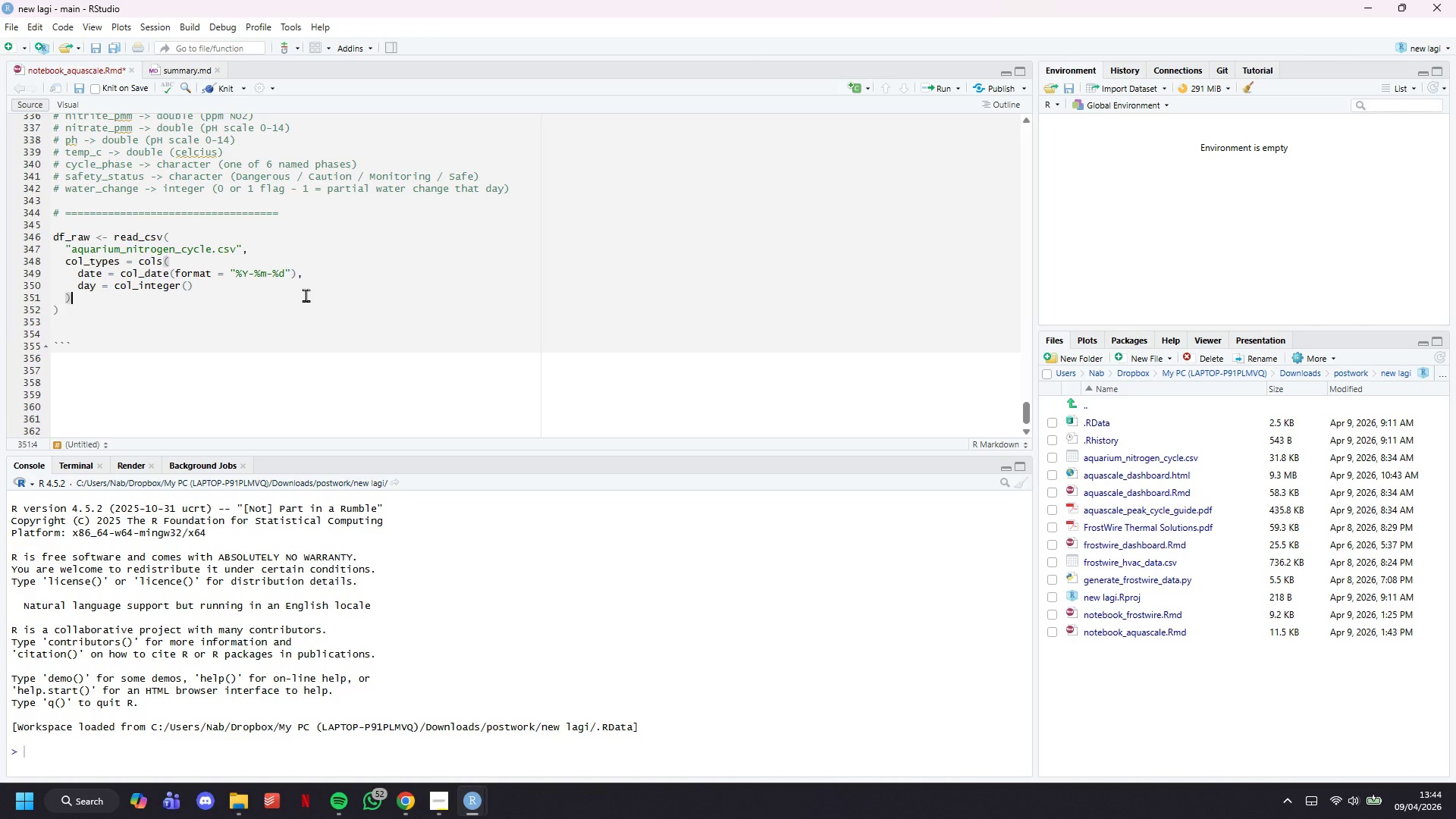 
key(ArrowDown)
 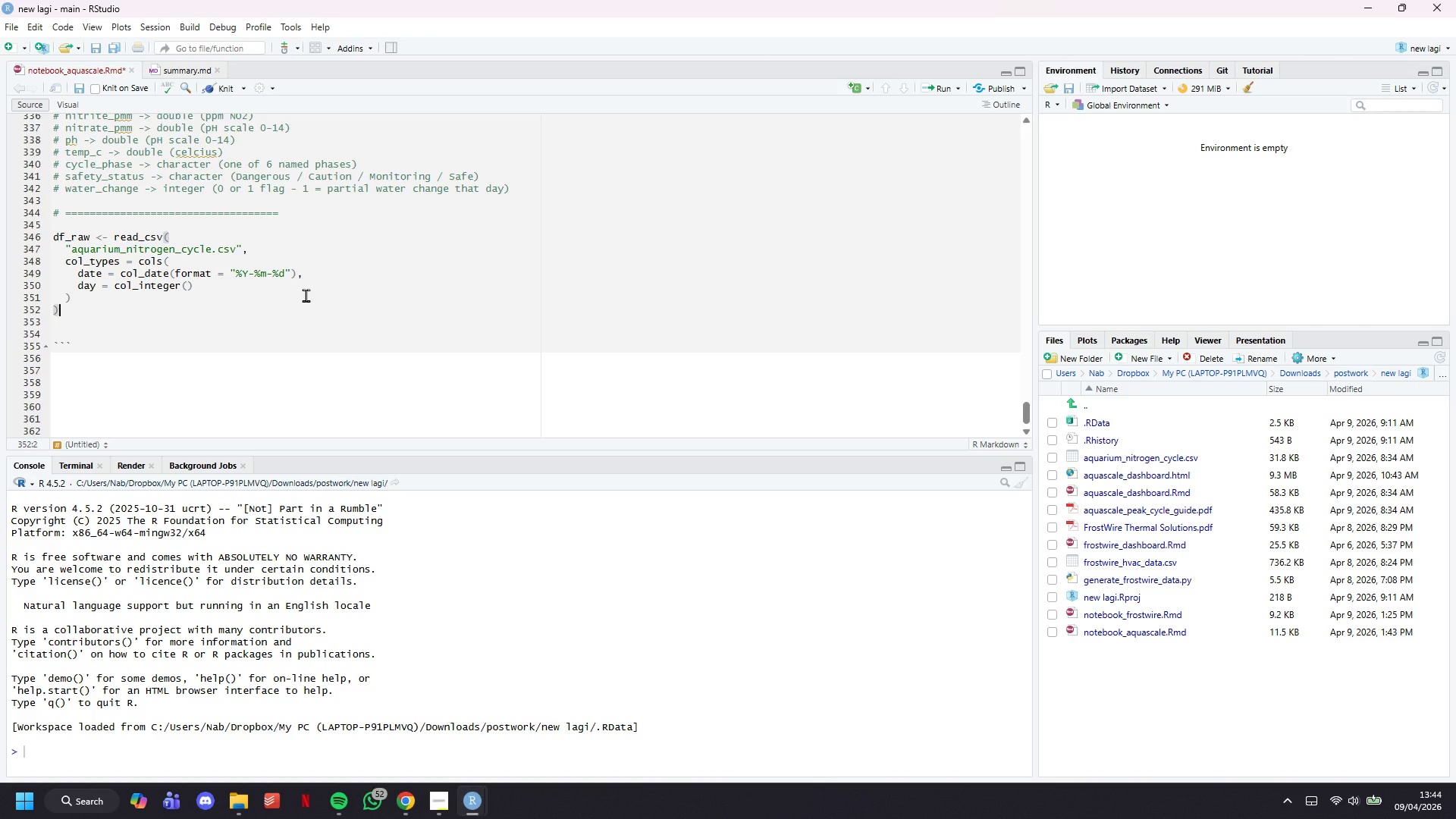 
key(Control+S)
 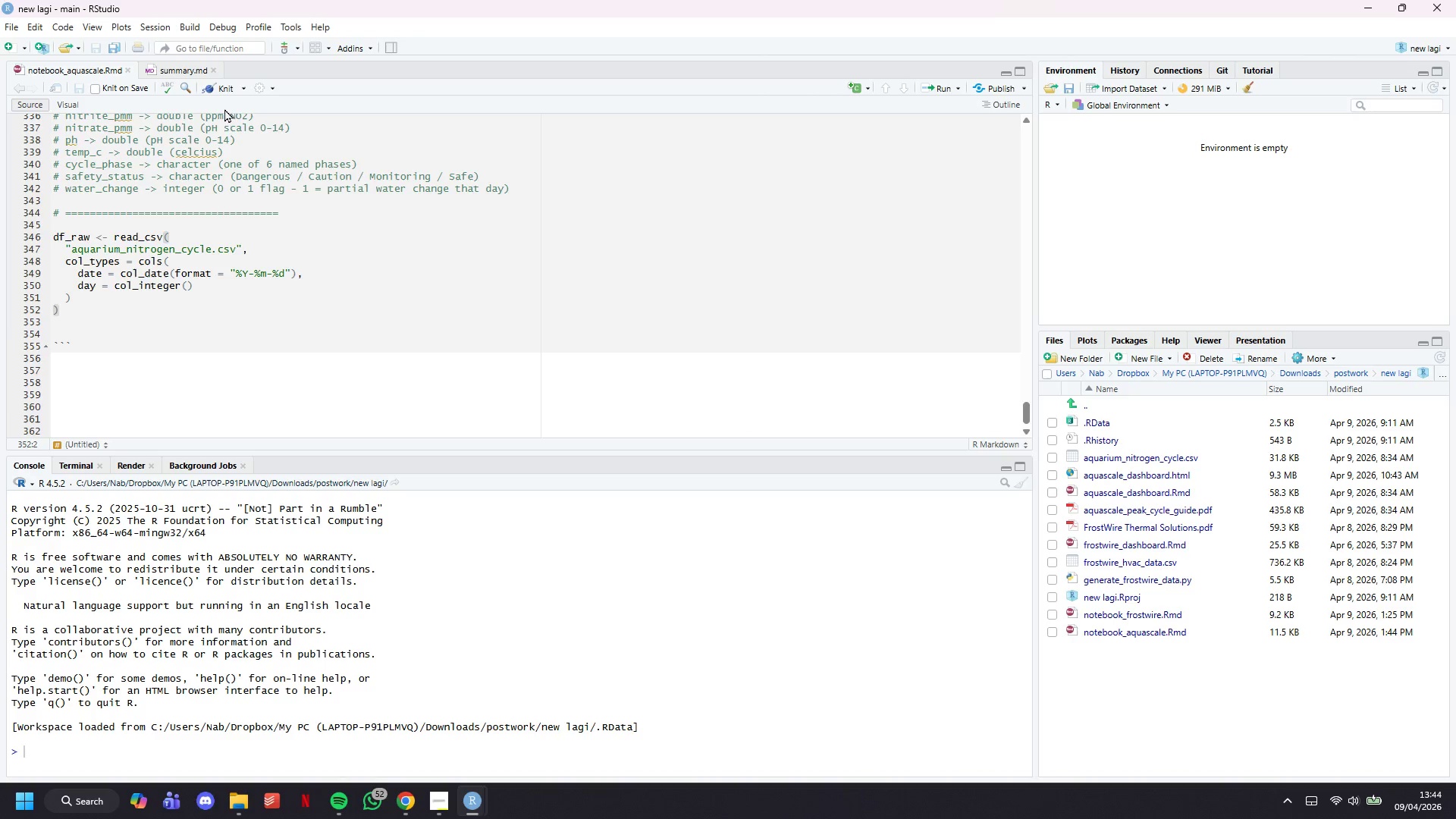 
left_click([223, 93])
 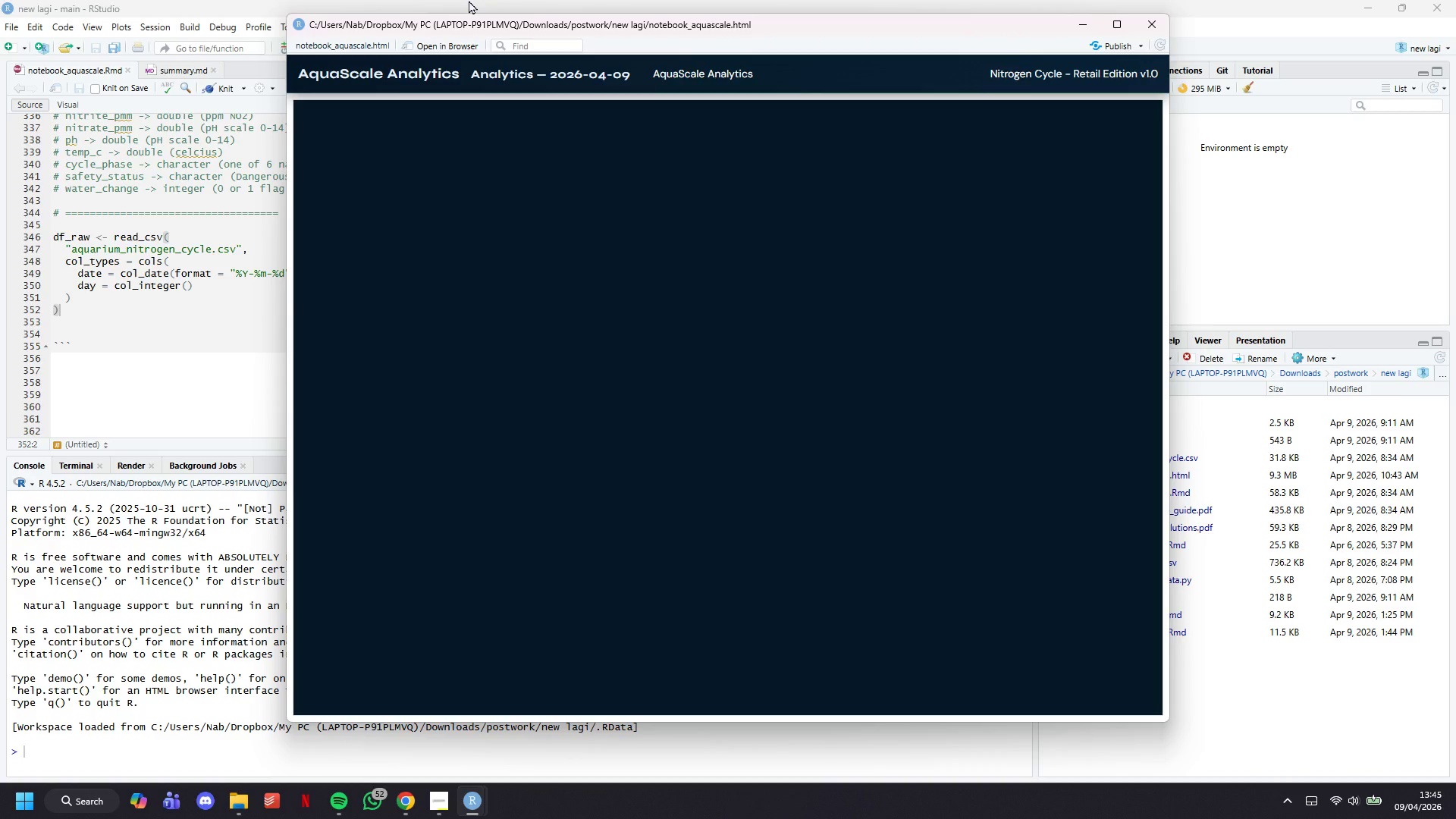 
wait(39.28)
 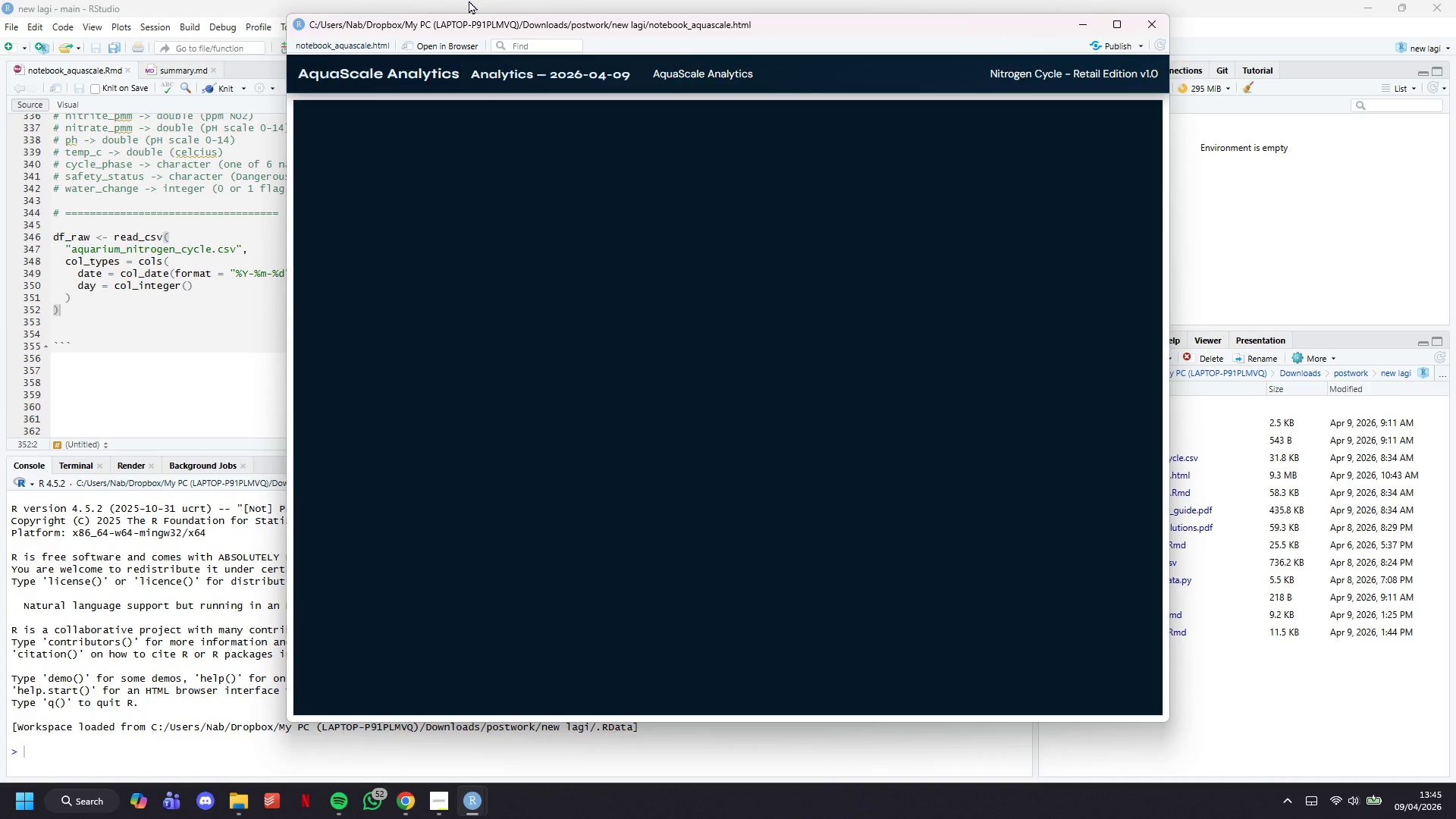 
left_click([388, 291])
 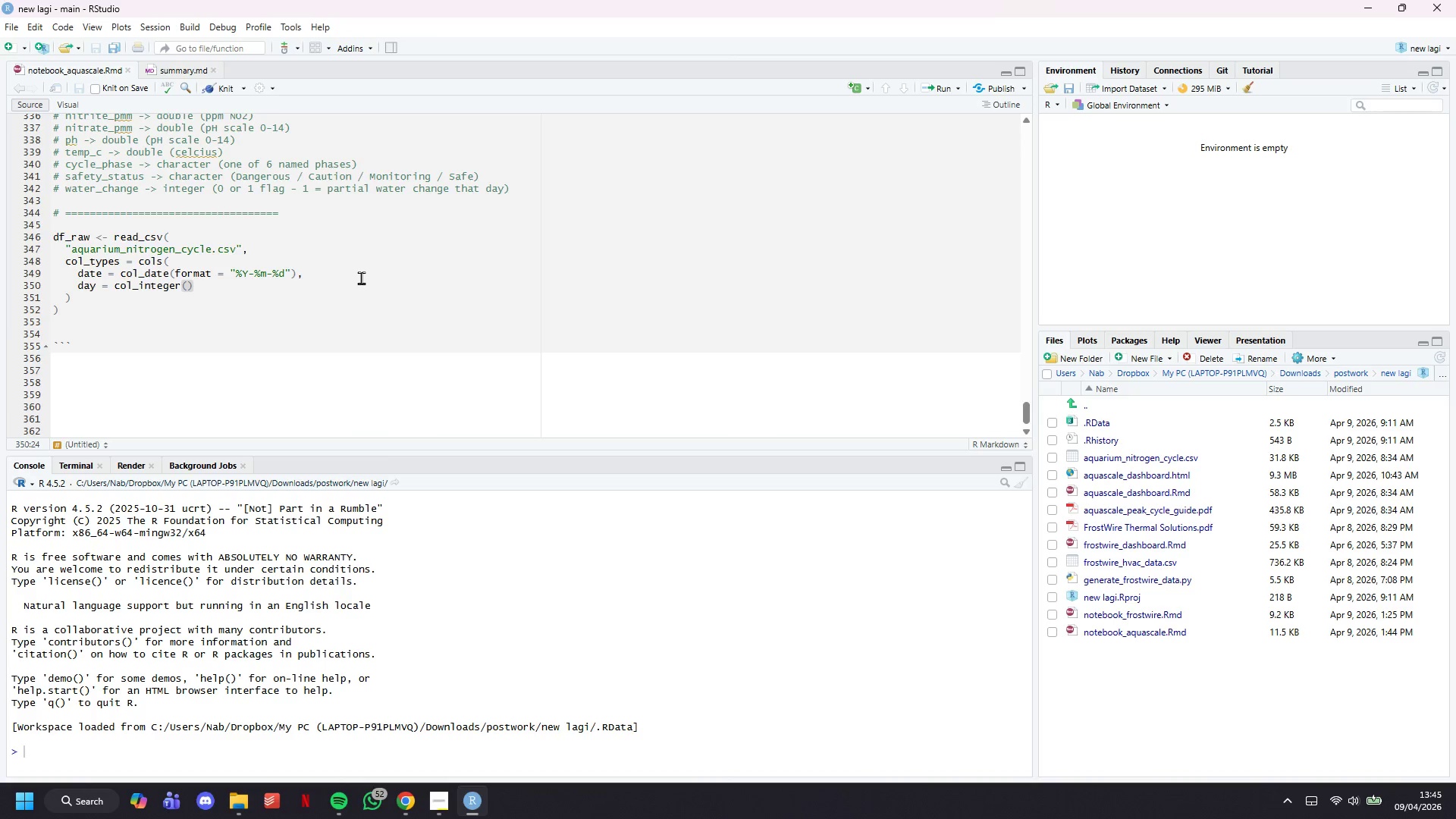 
key(Comma)
 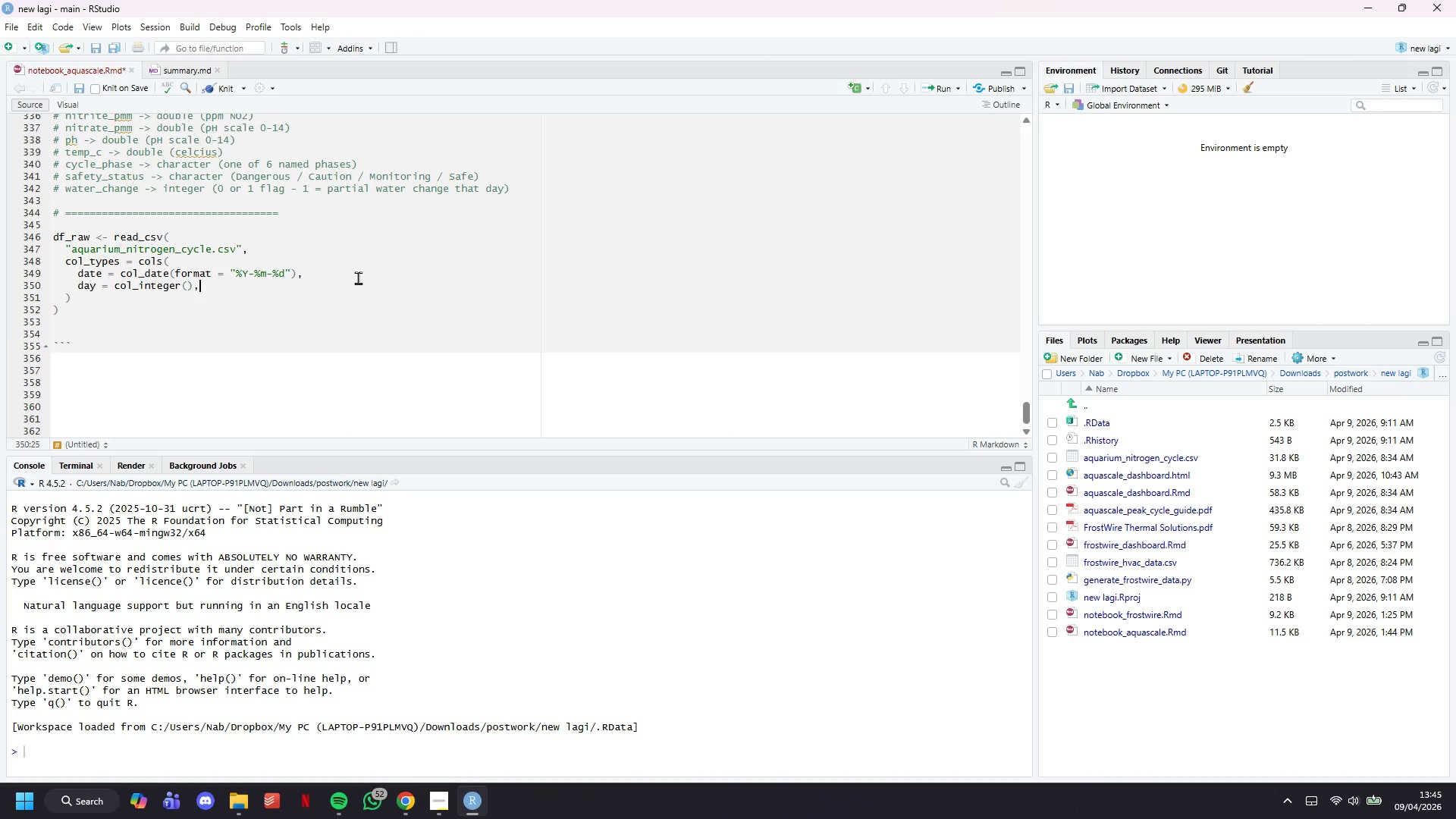 
key(Enter)
 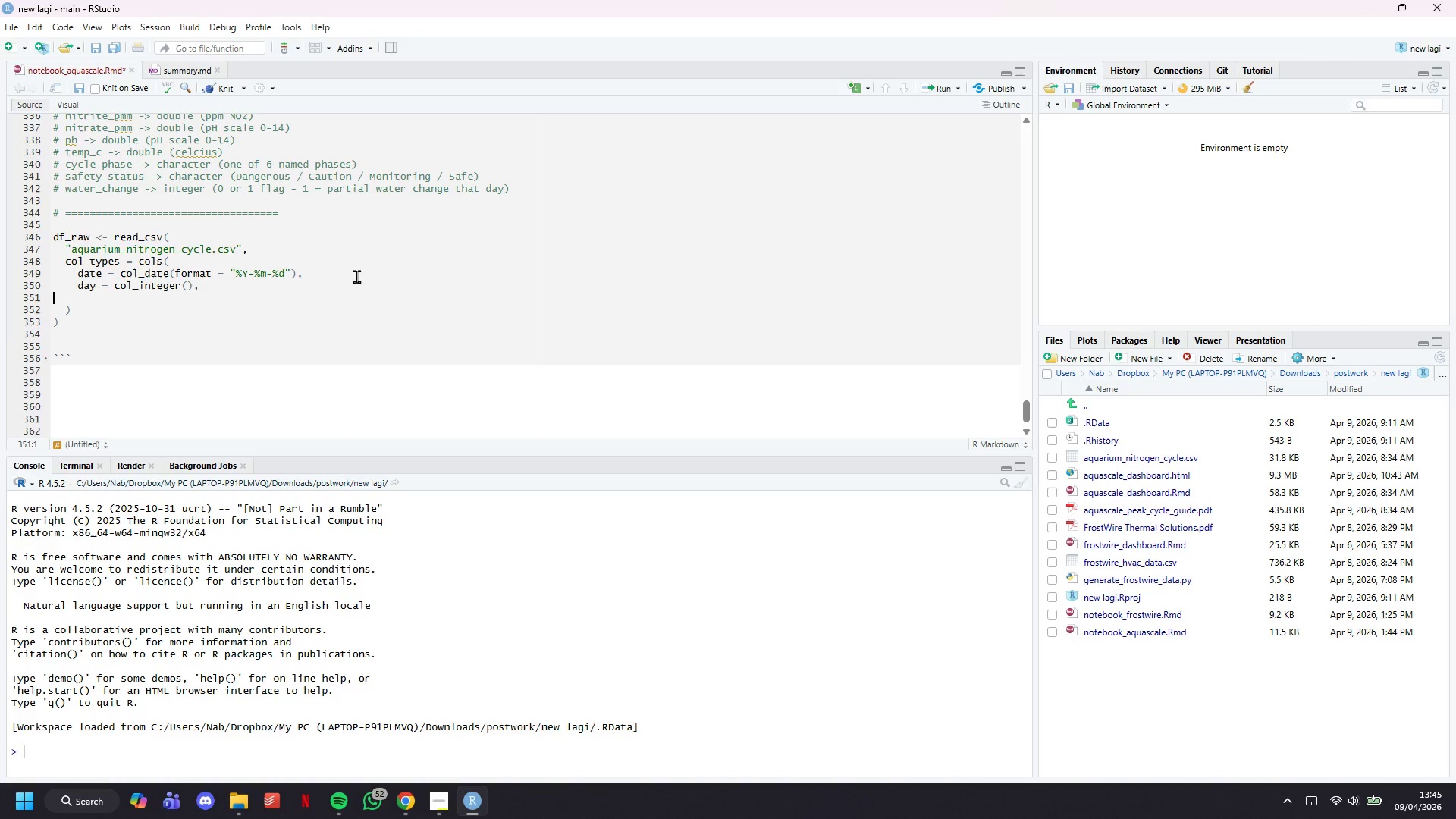 
key(Tab)
 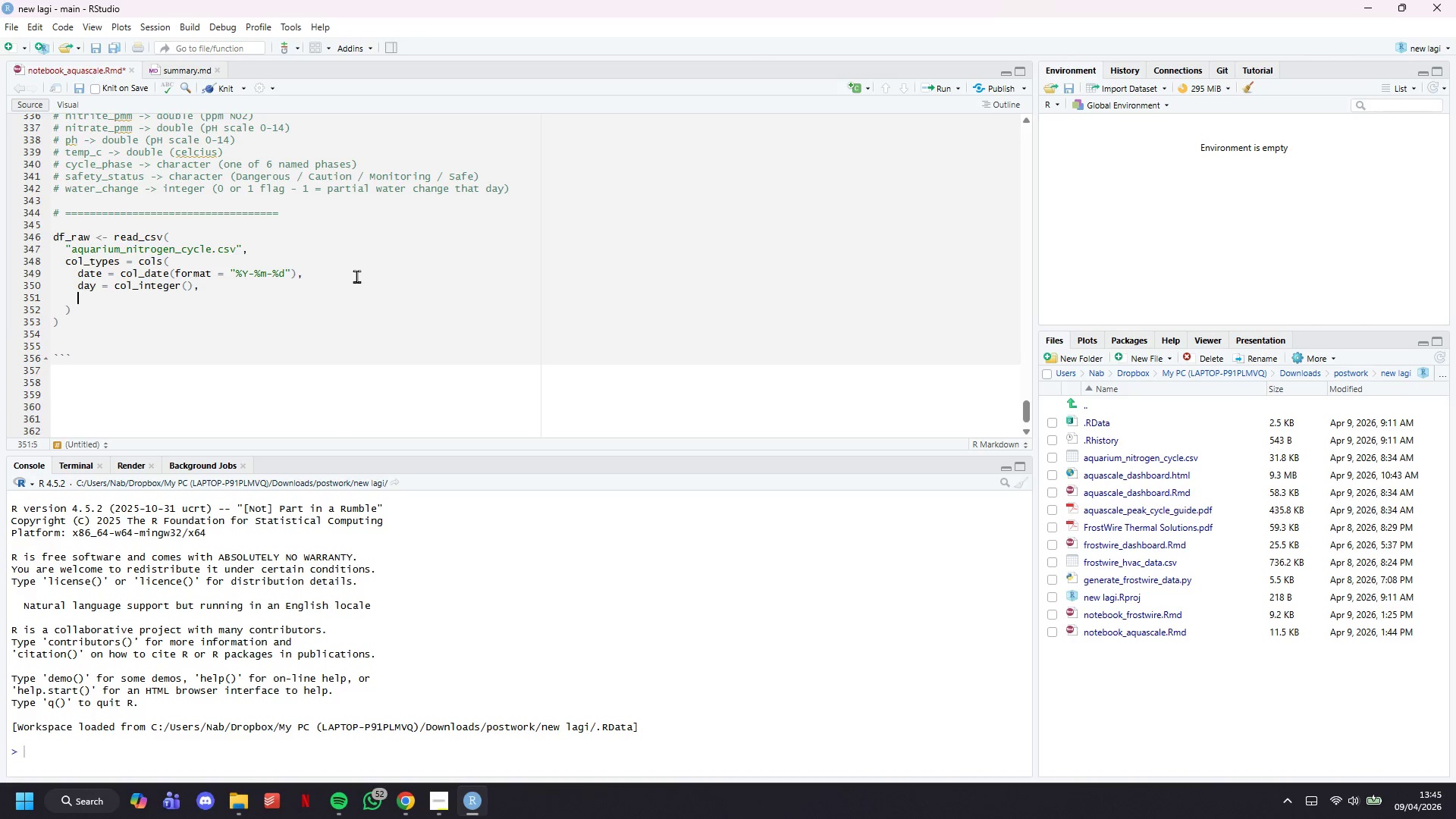 
key(Tab)
 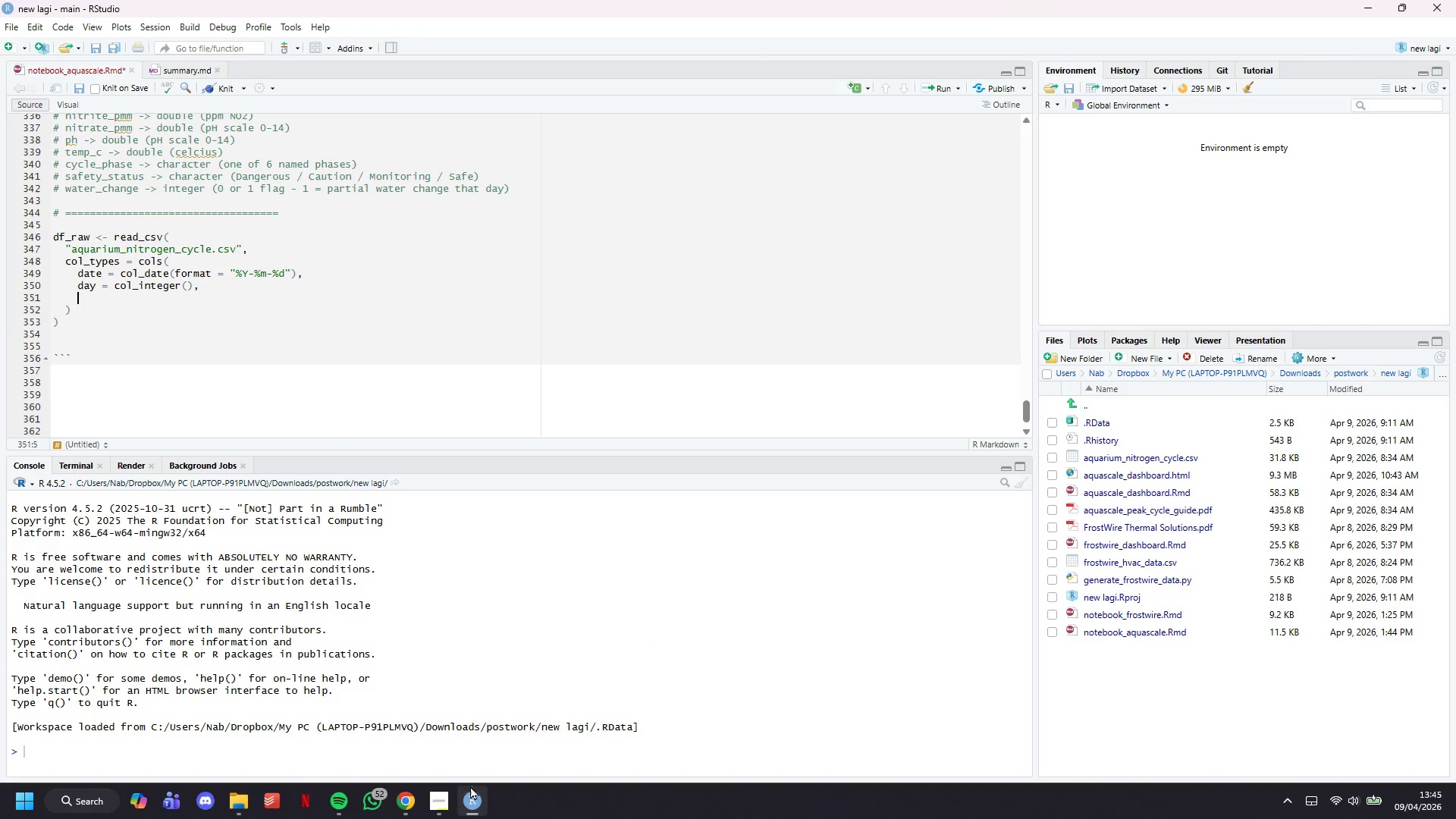 
left_click([448, 793])